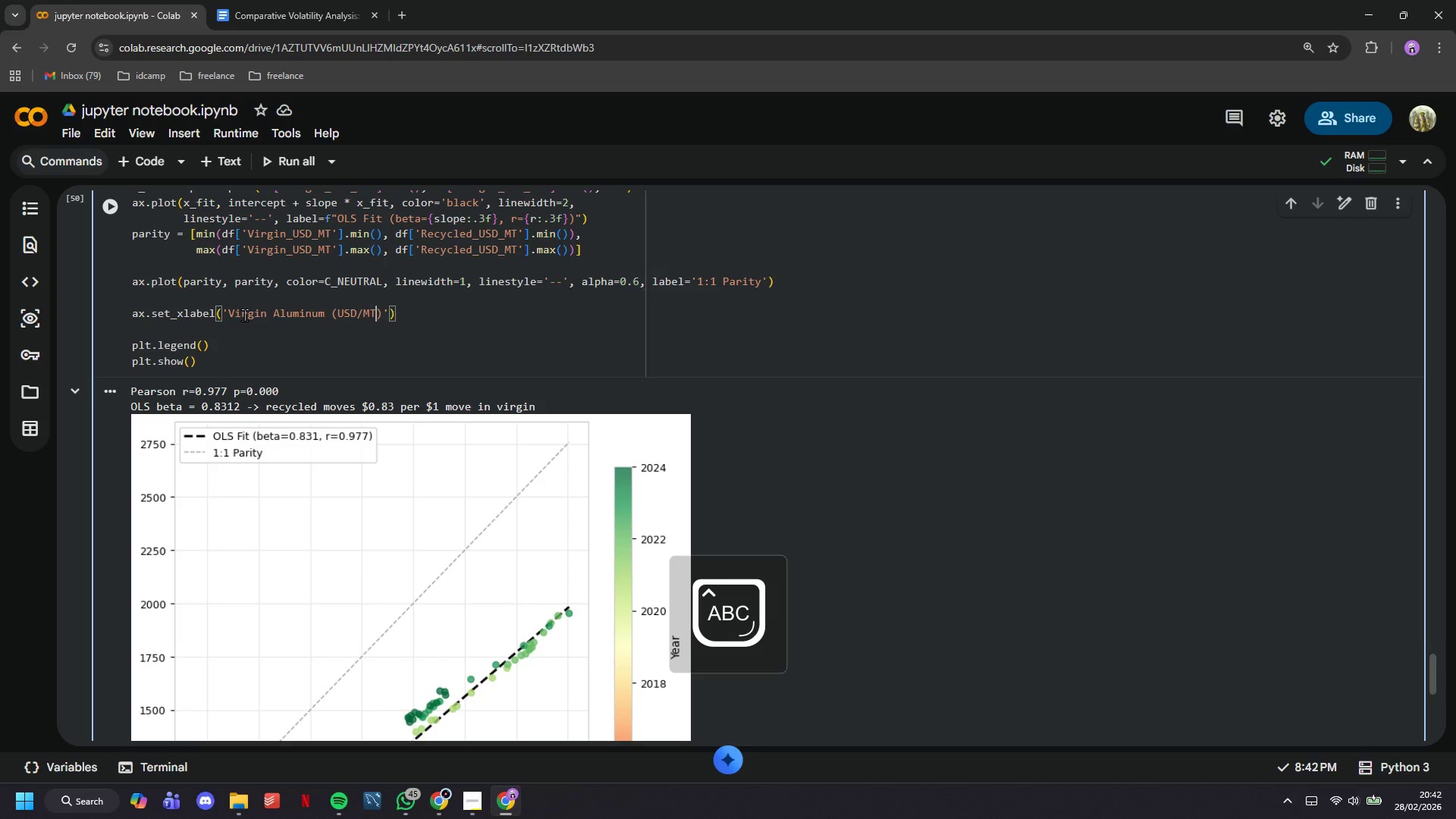 
key(ArrowRight)
 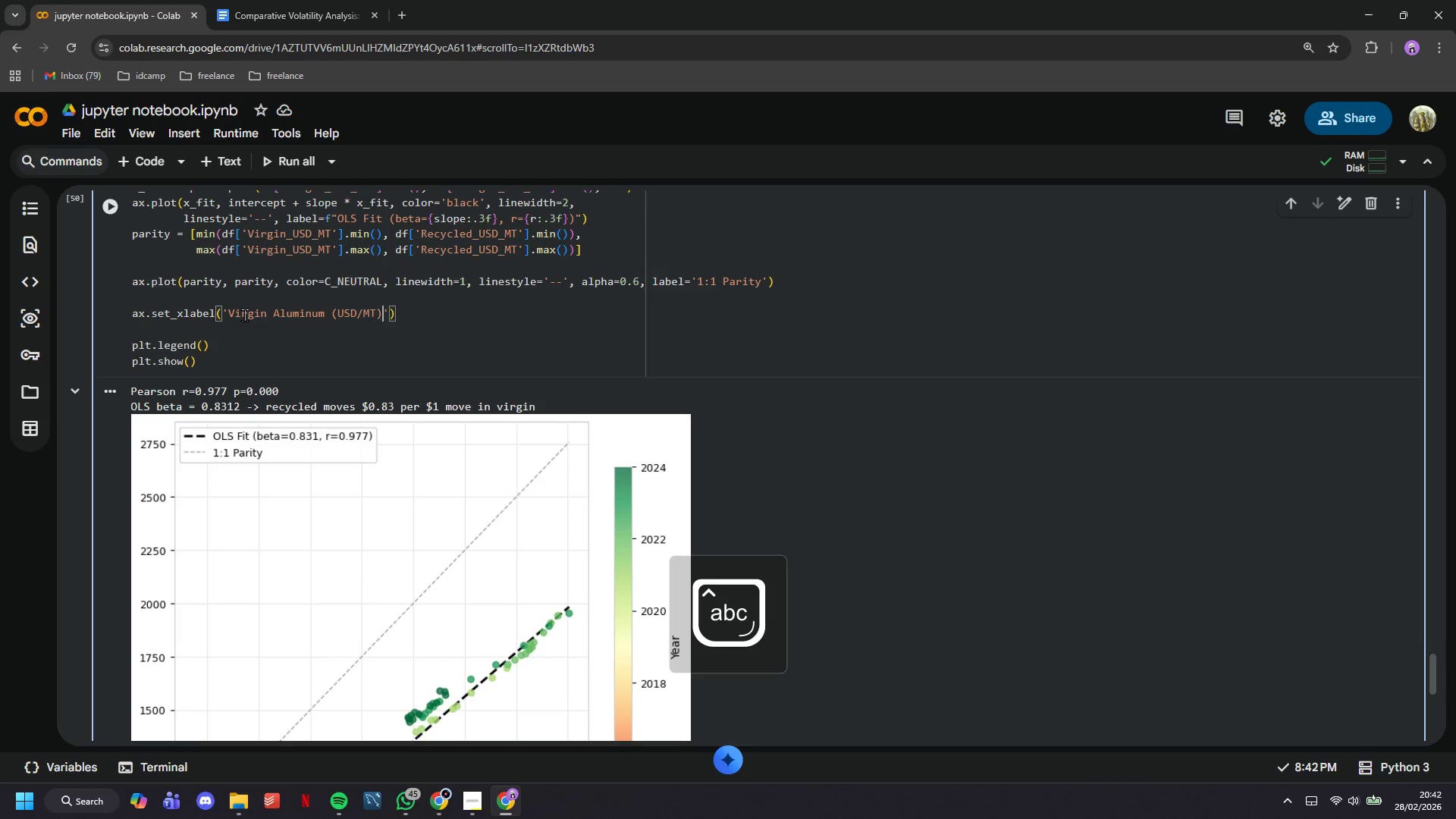 
key(ArrowRight)
 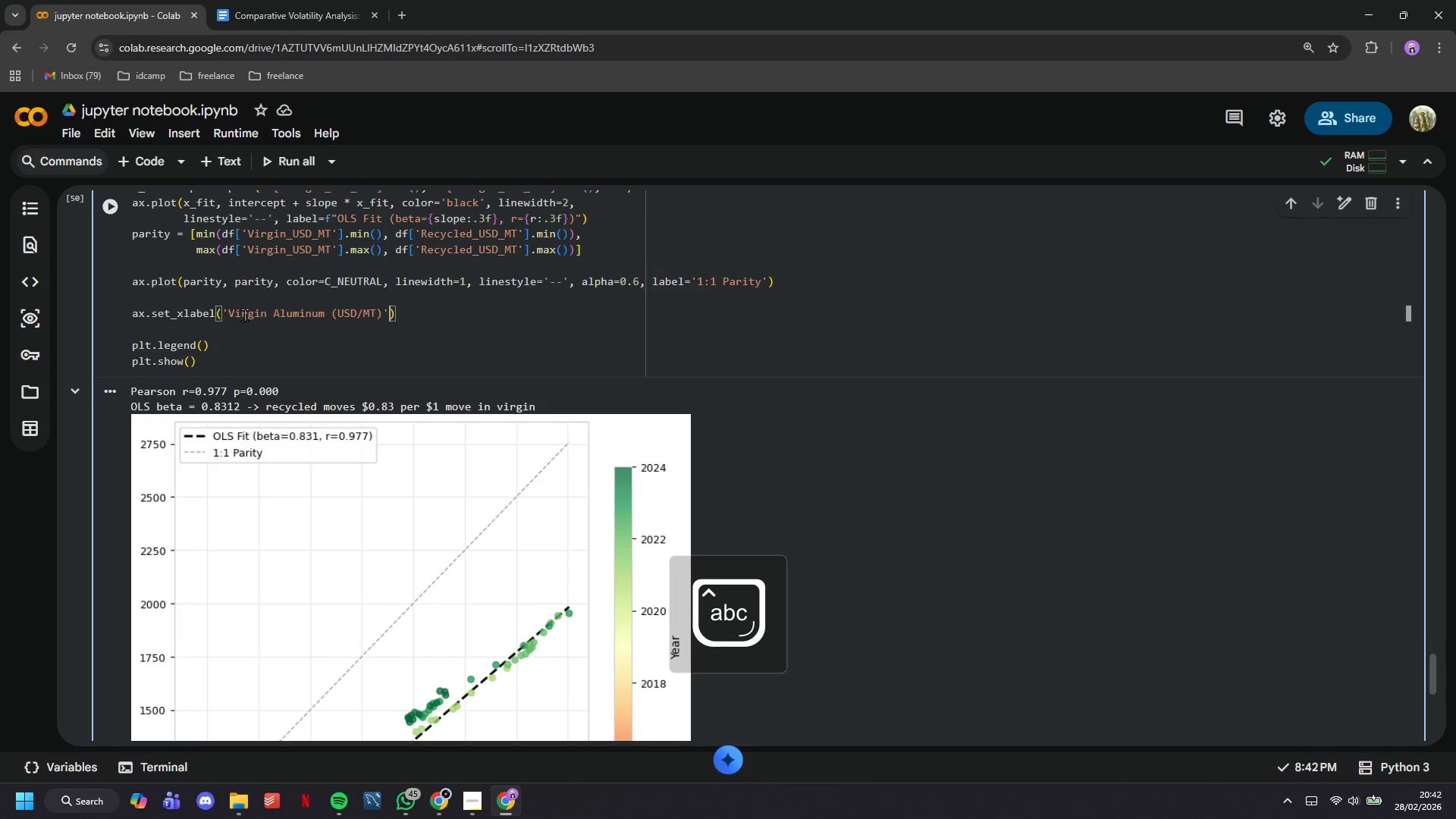 
key(ArrowRight)
 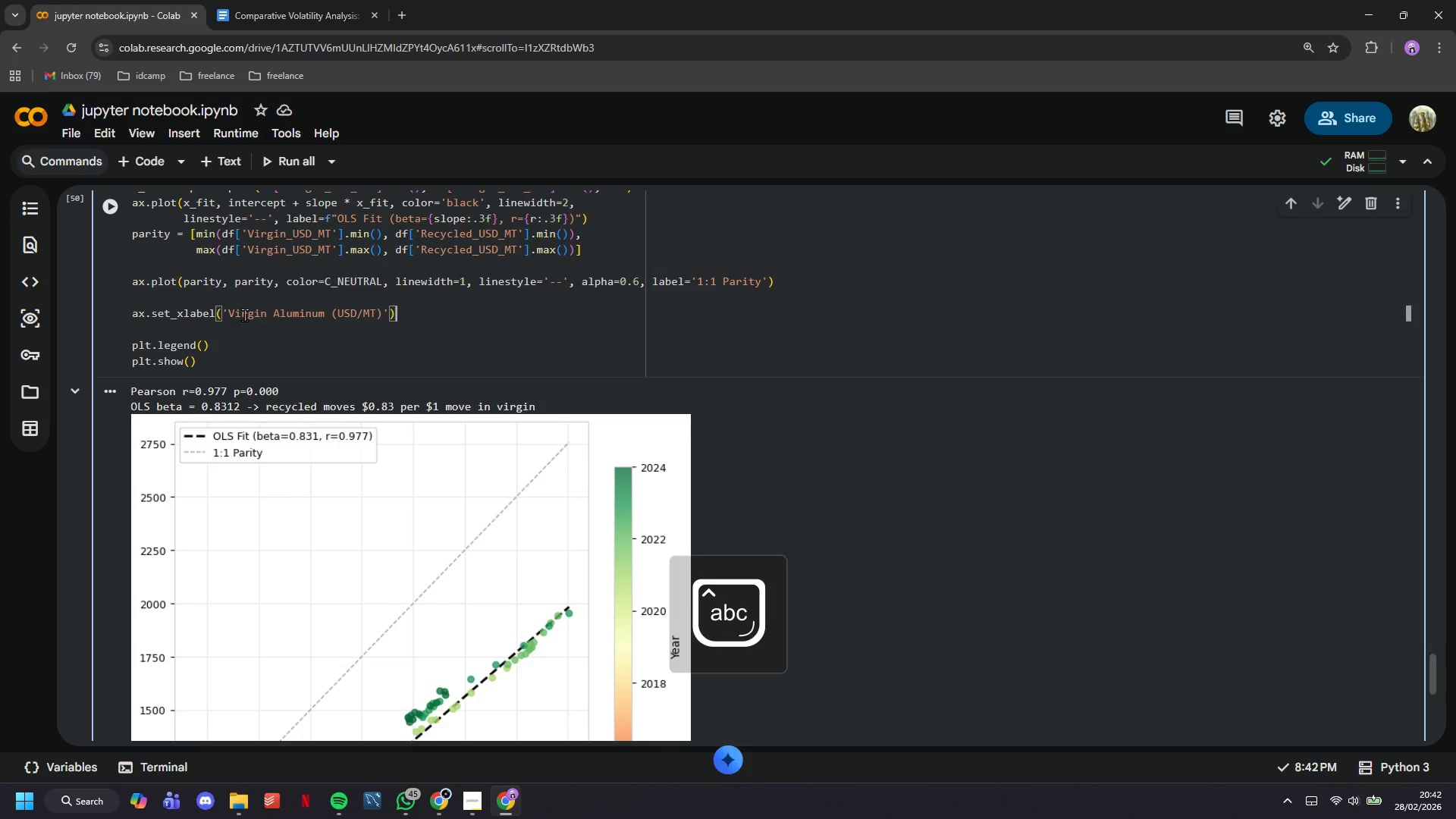 
key(Enter)
 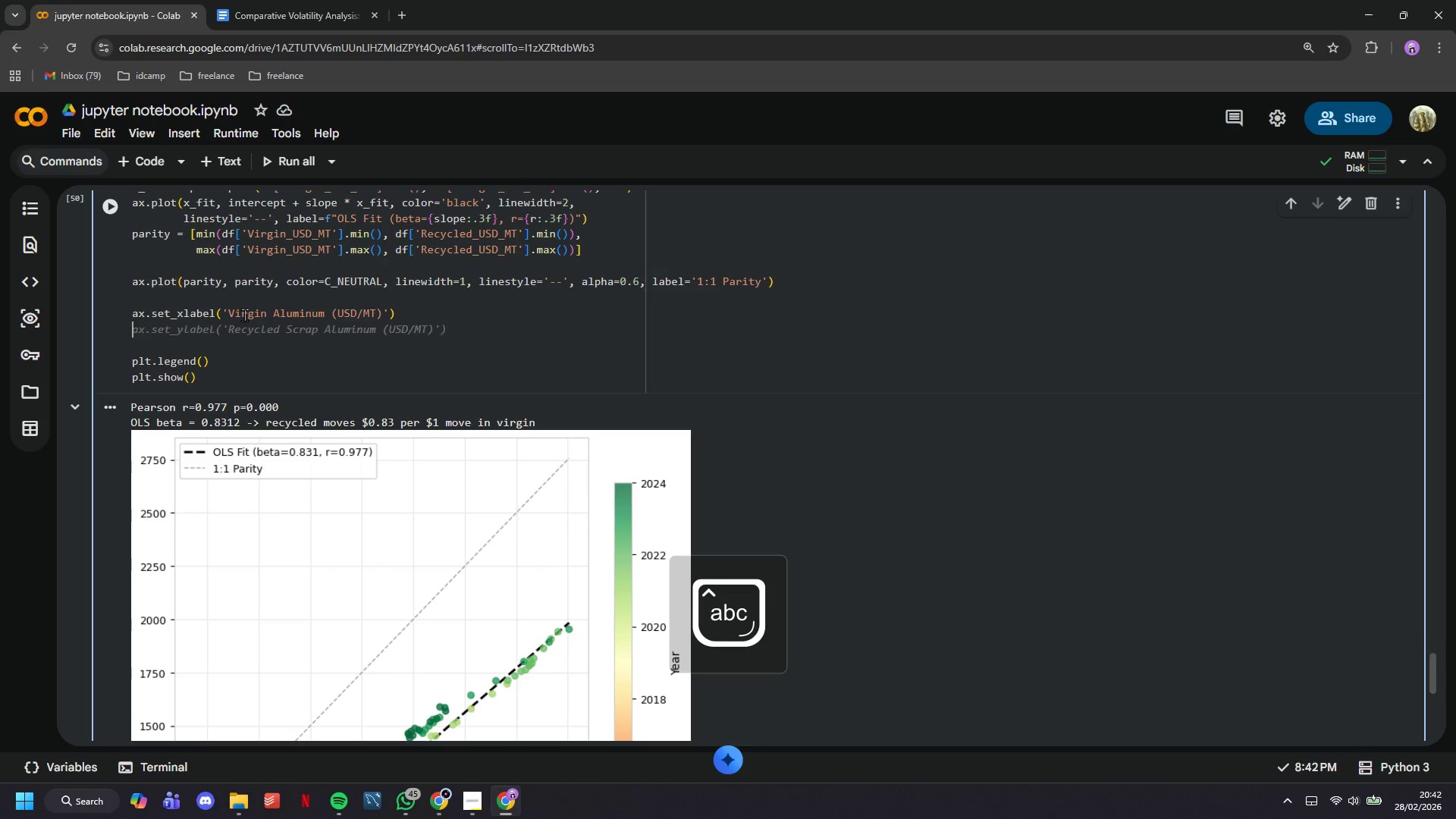 
type(ax)
key(Tab)
 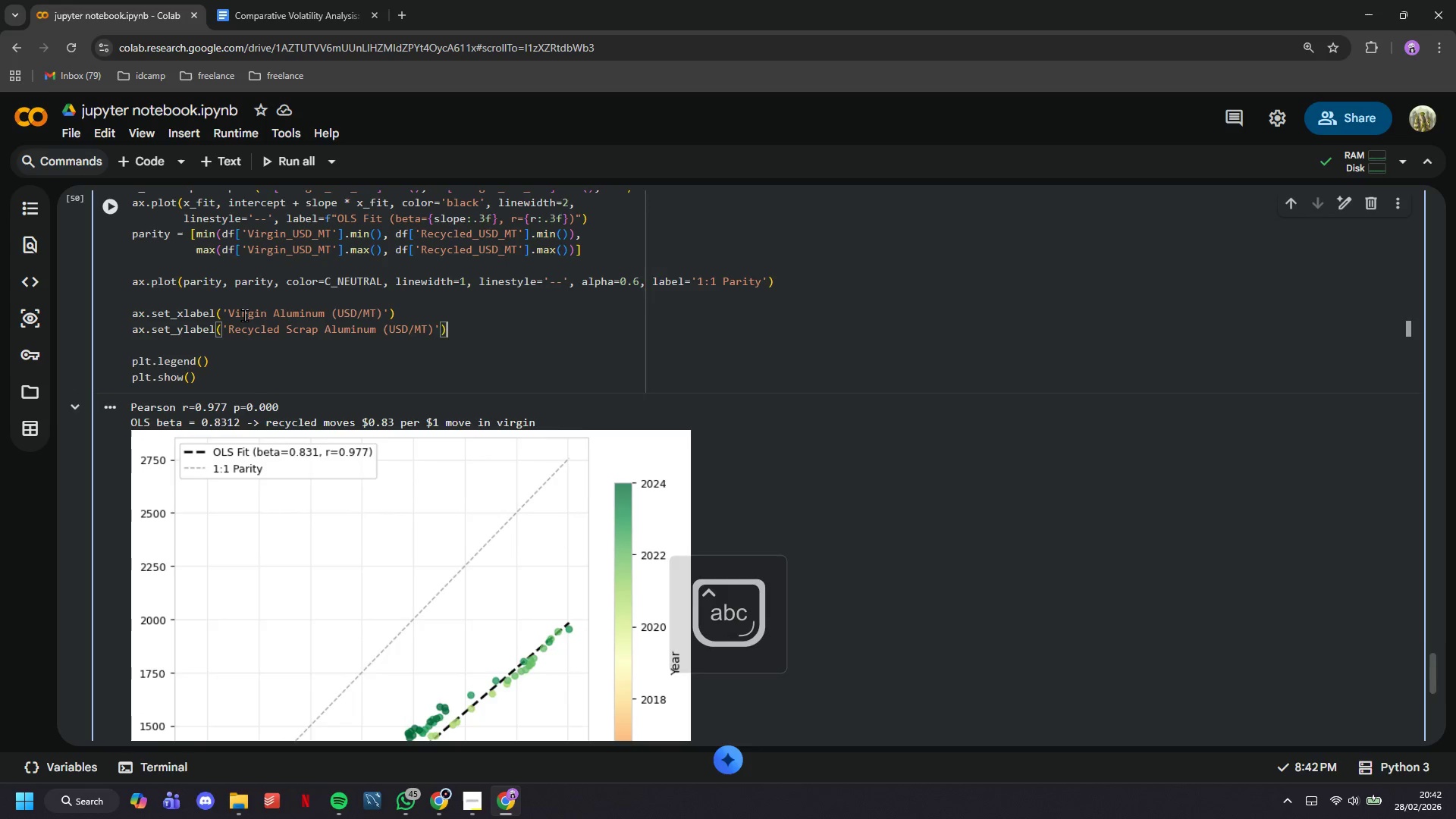 
key(Enter)
 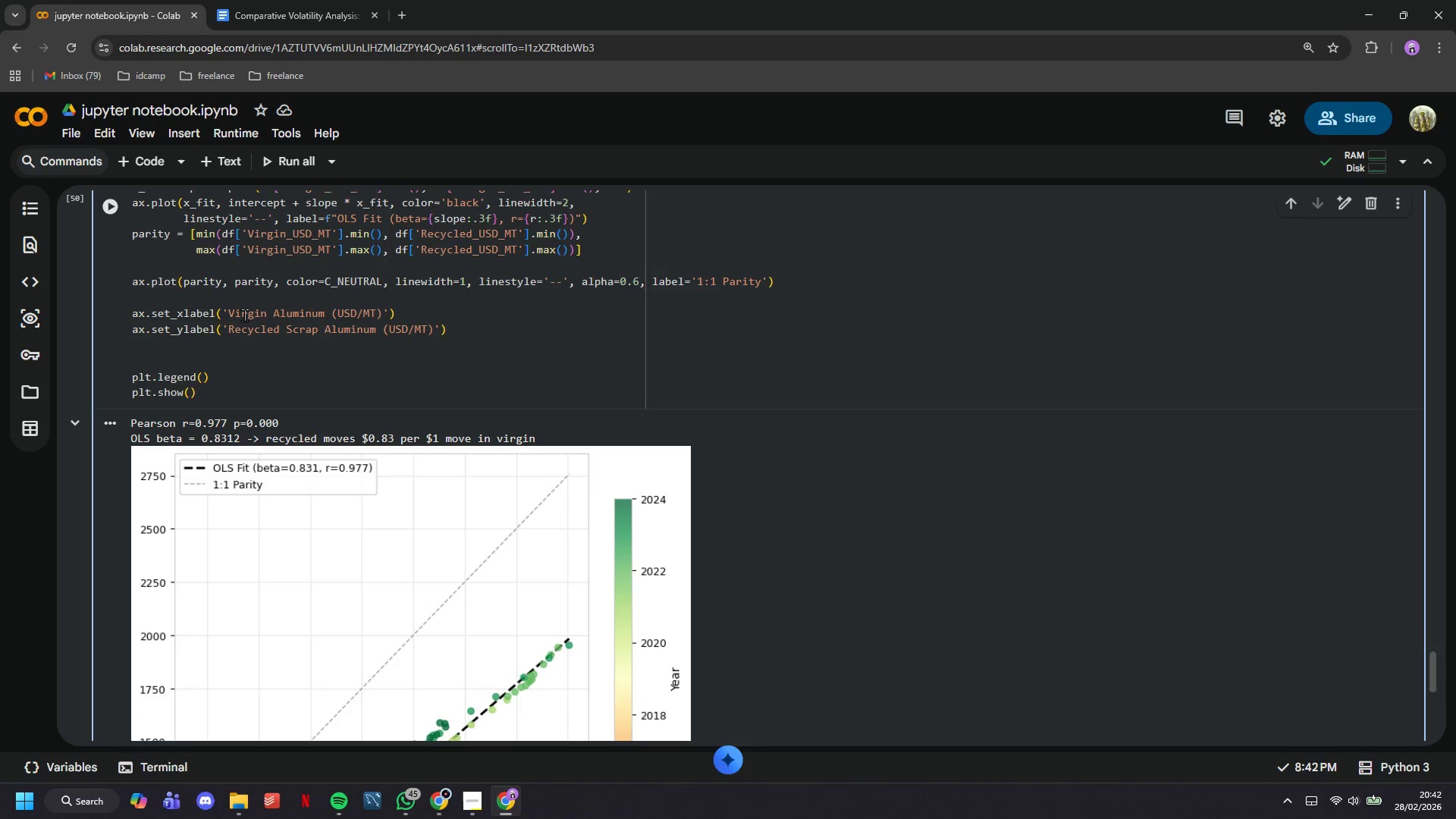 
type(ax.set_title()
 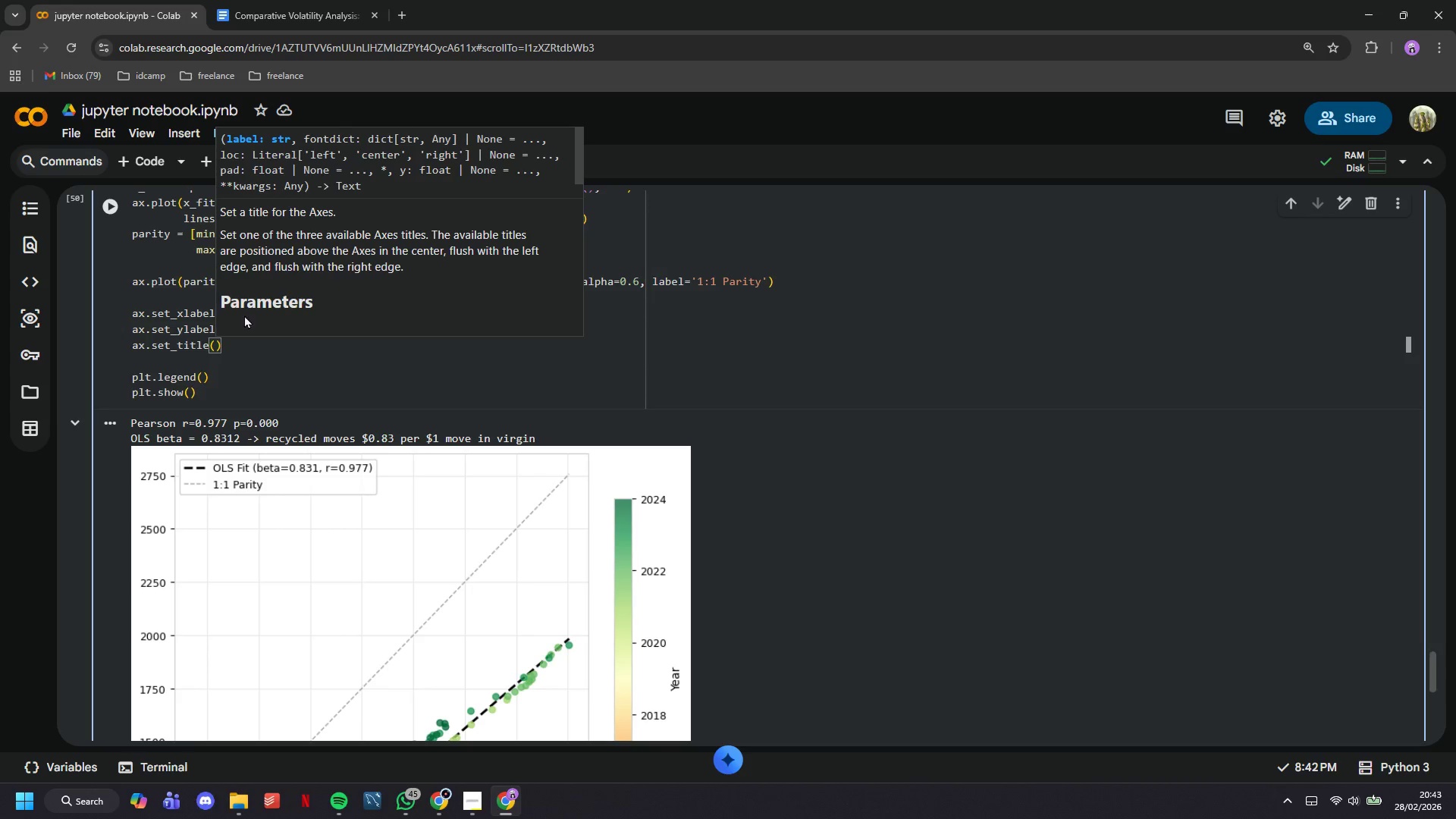 
key(F)
 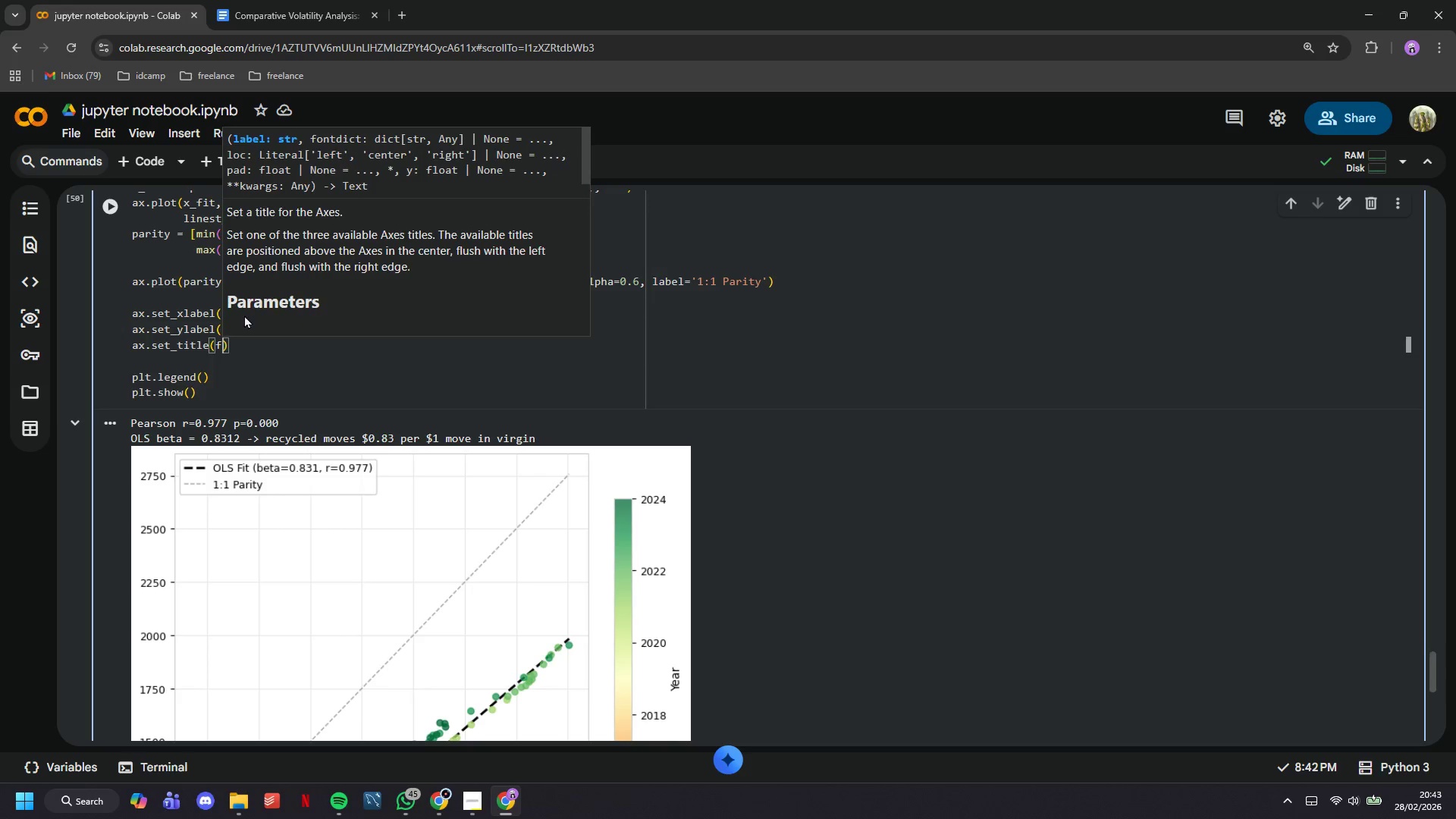 
key(Quote)
 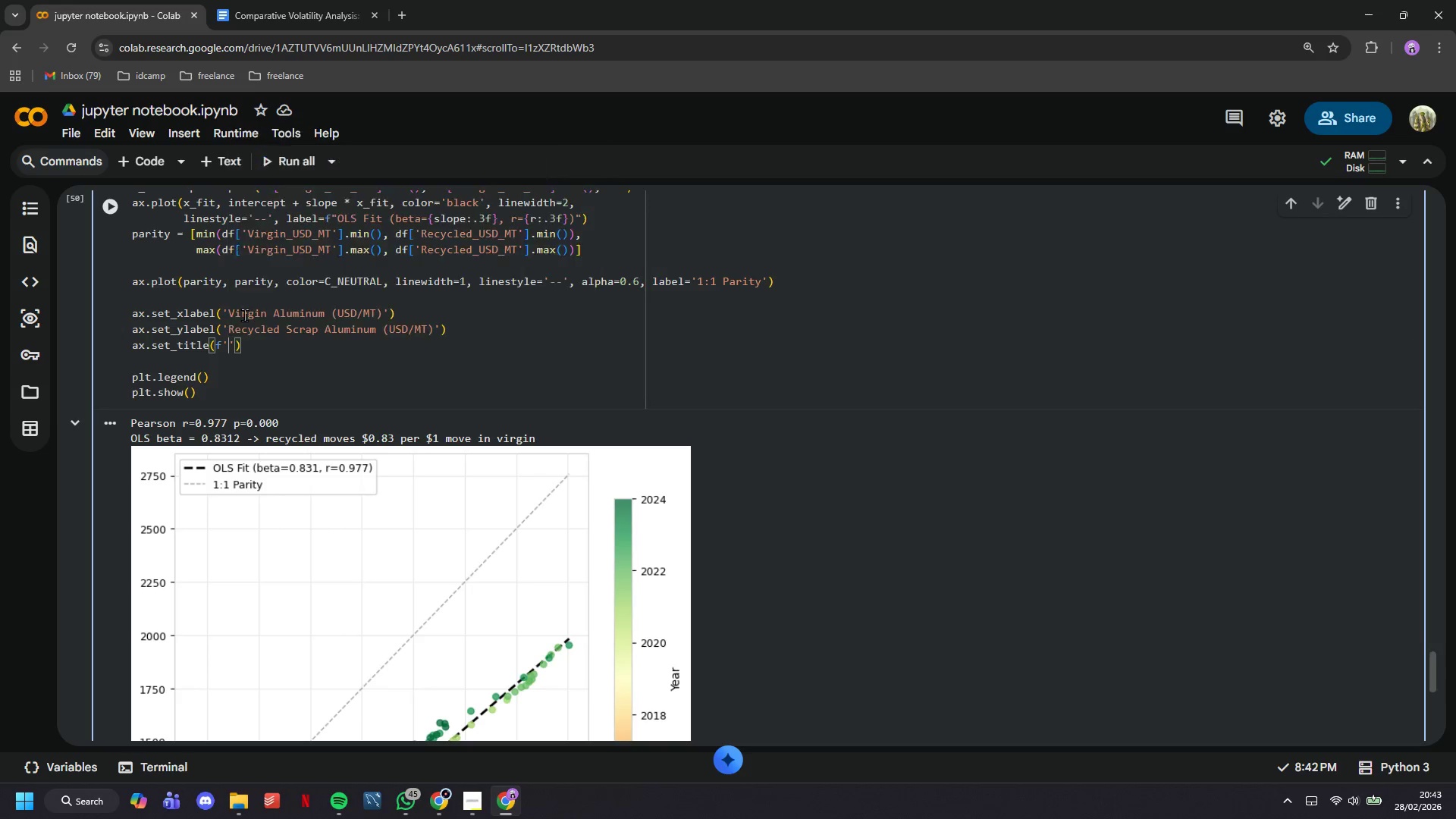 
key(Quote)
 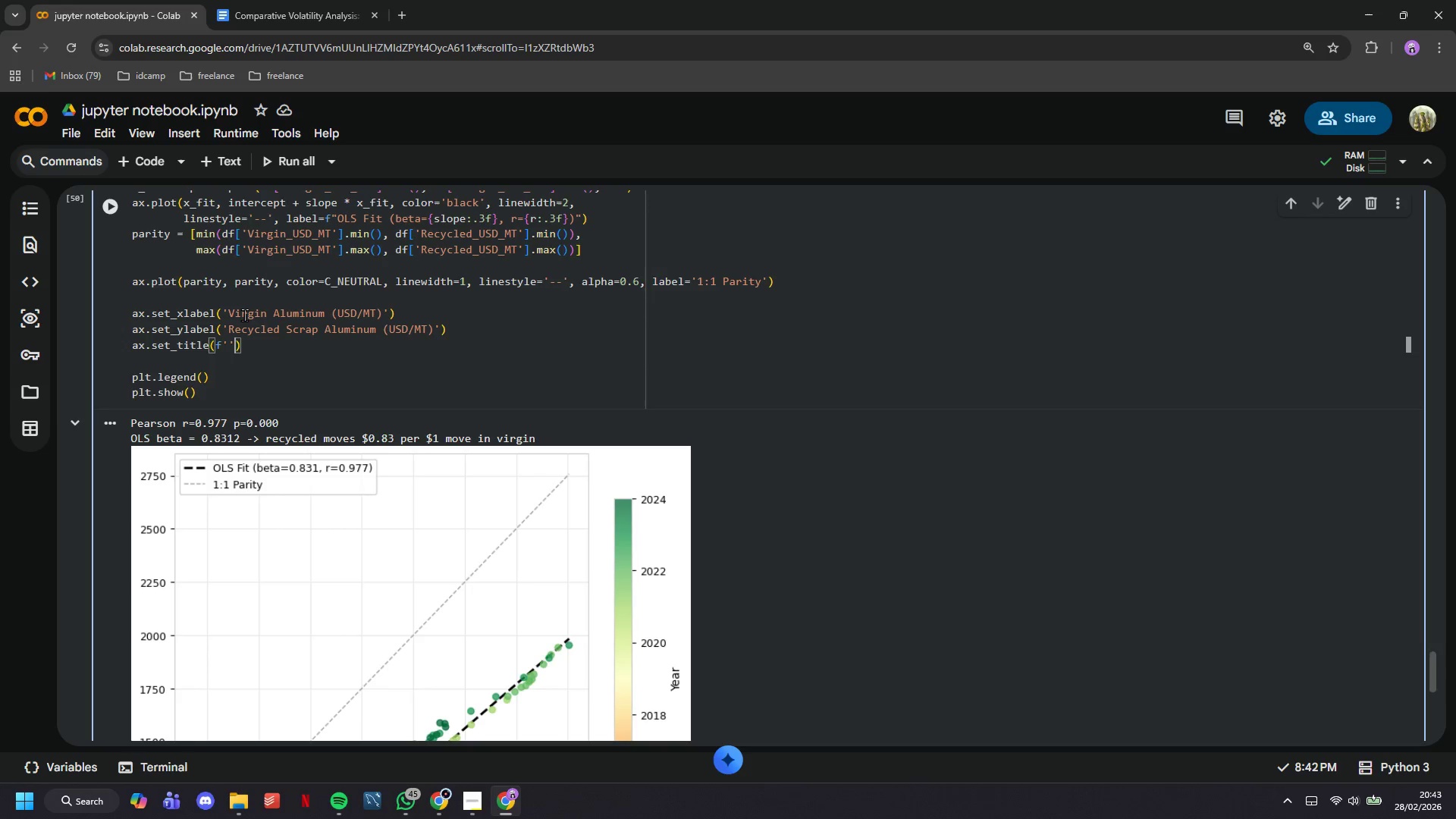 
key(ArrowLeft)
 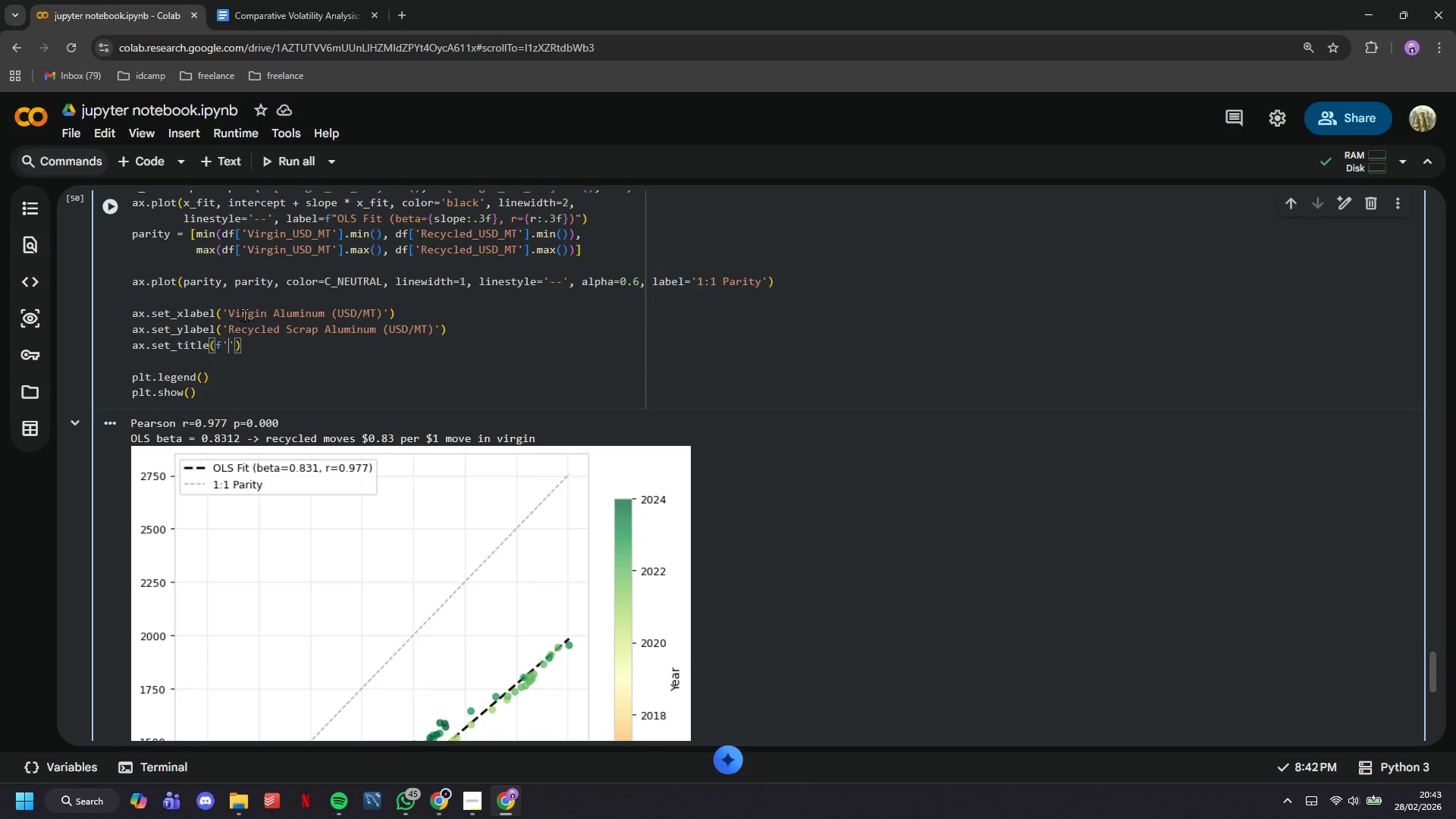 
type(Price Scatter - r{r:.3f)
 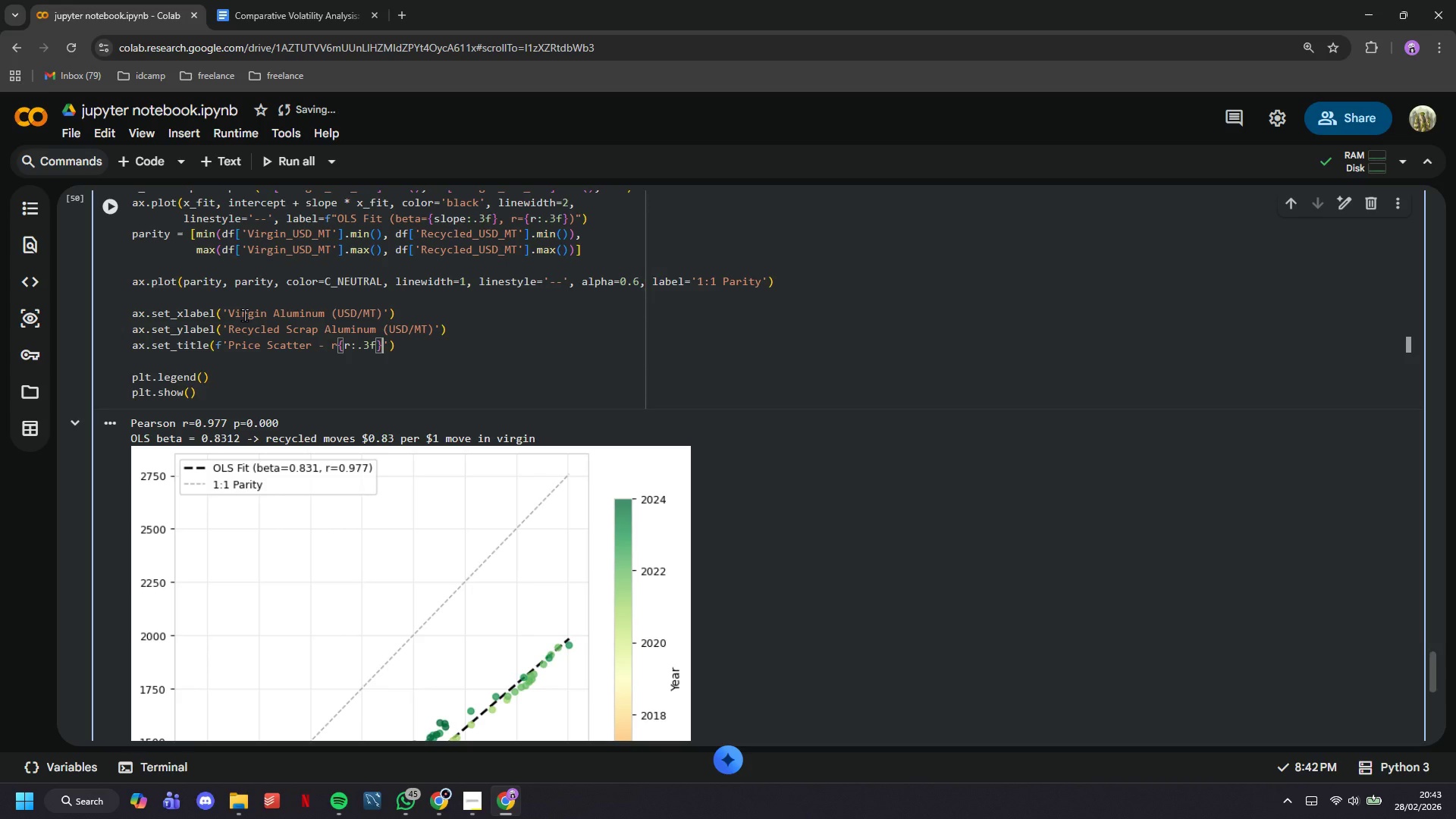 
 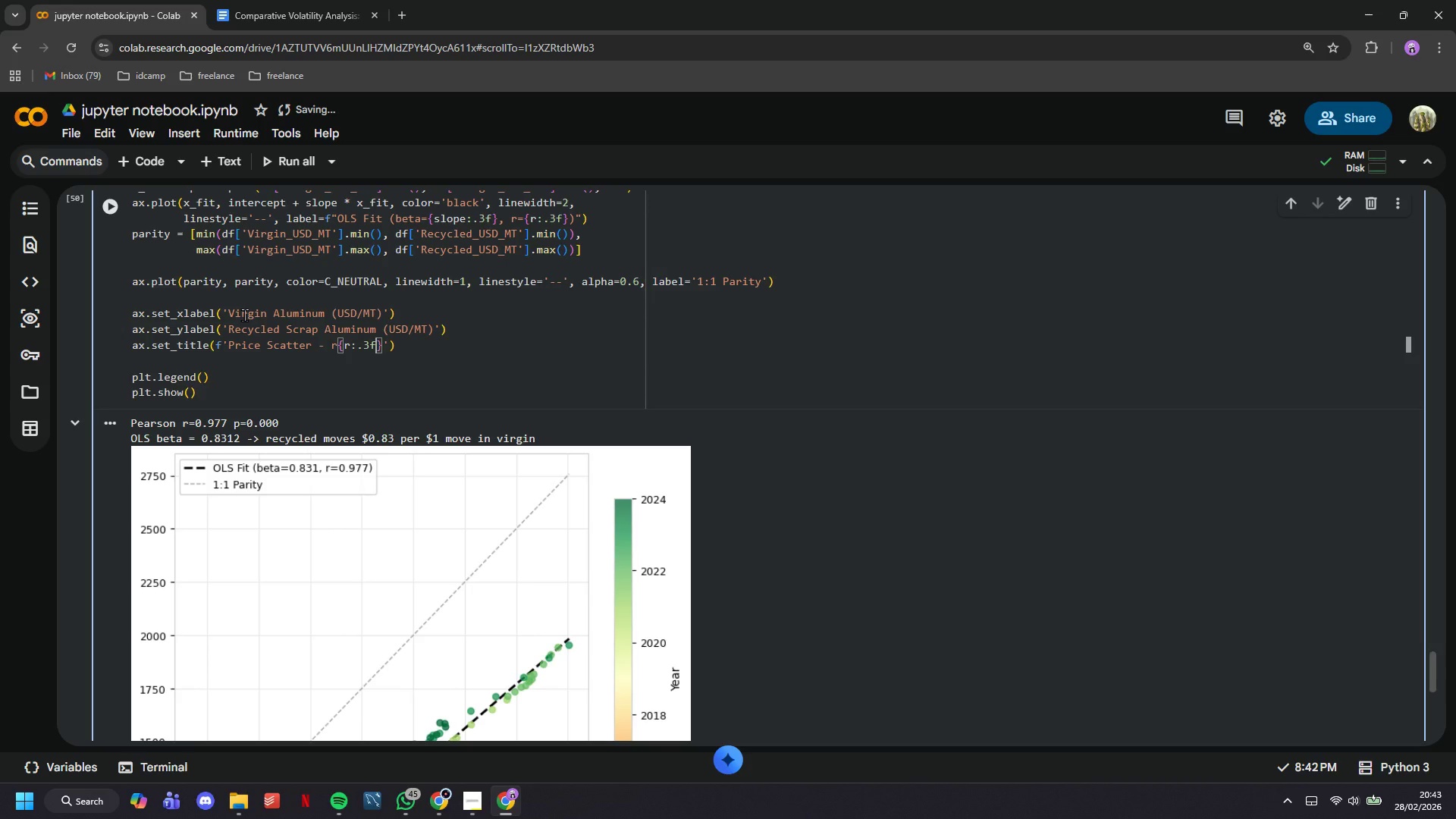 
key(ArrowRight)
 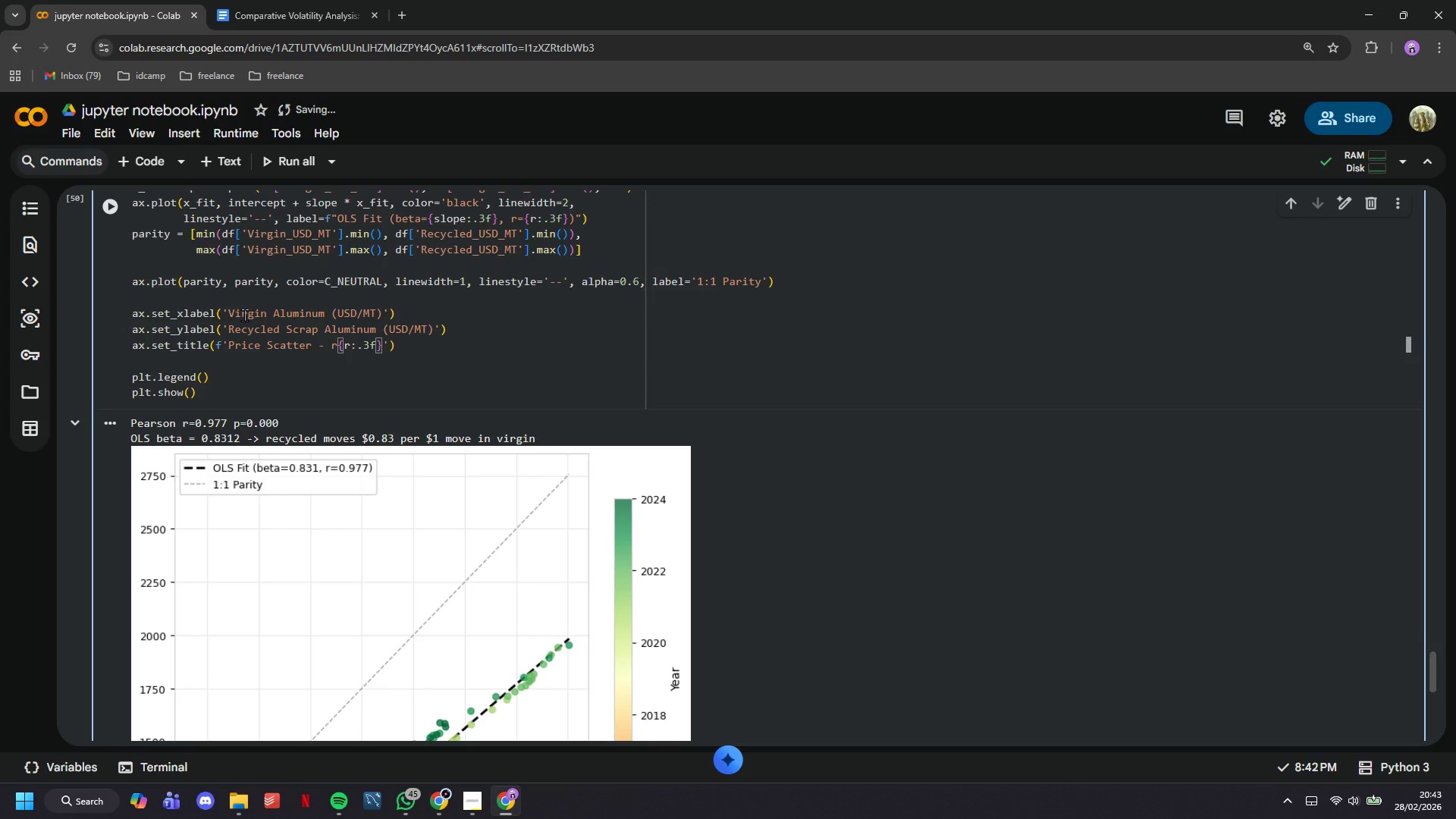 
key(ArrowRight)
 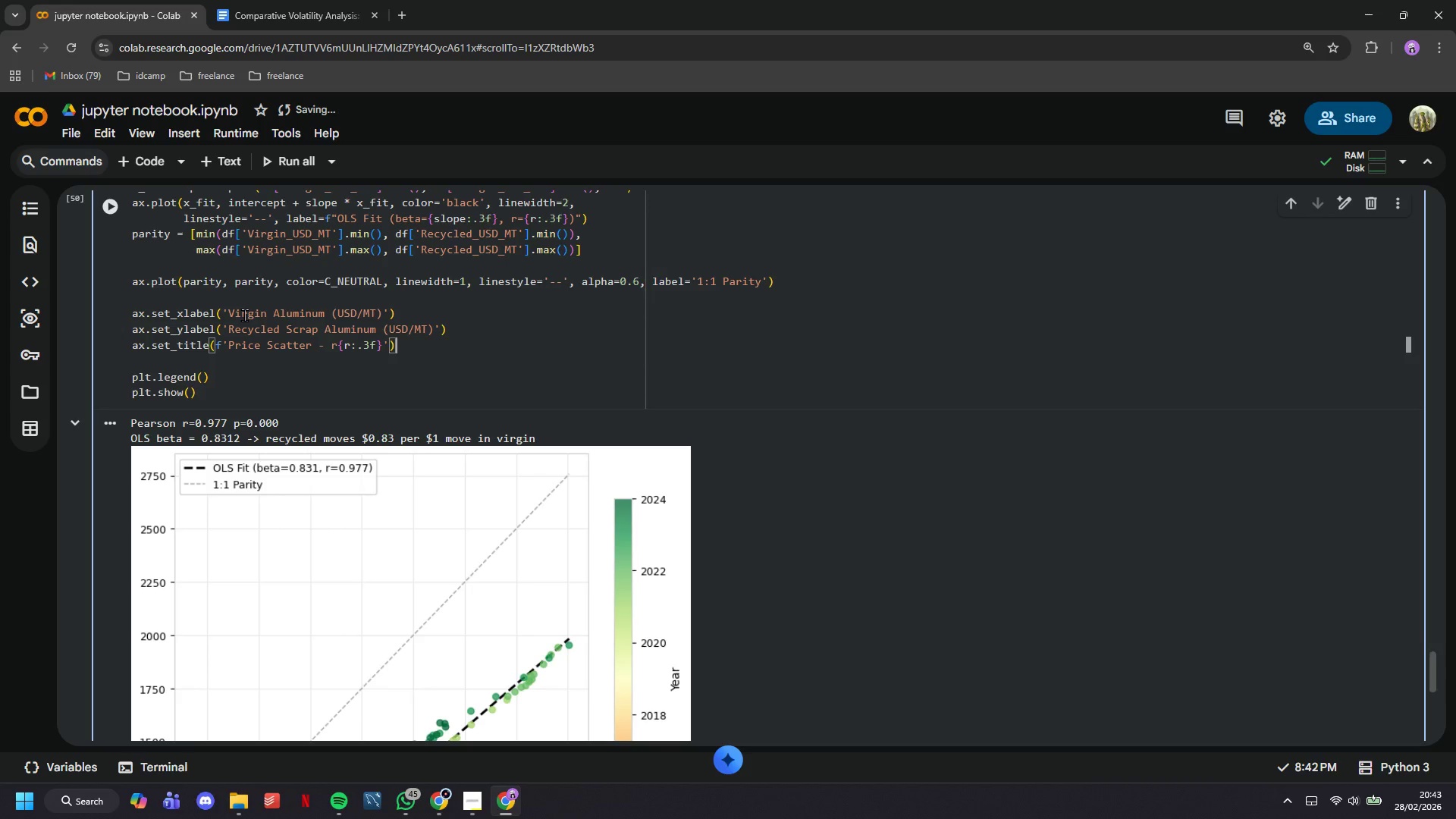 
key(ArrowRight)
 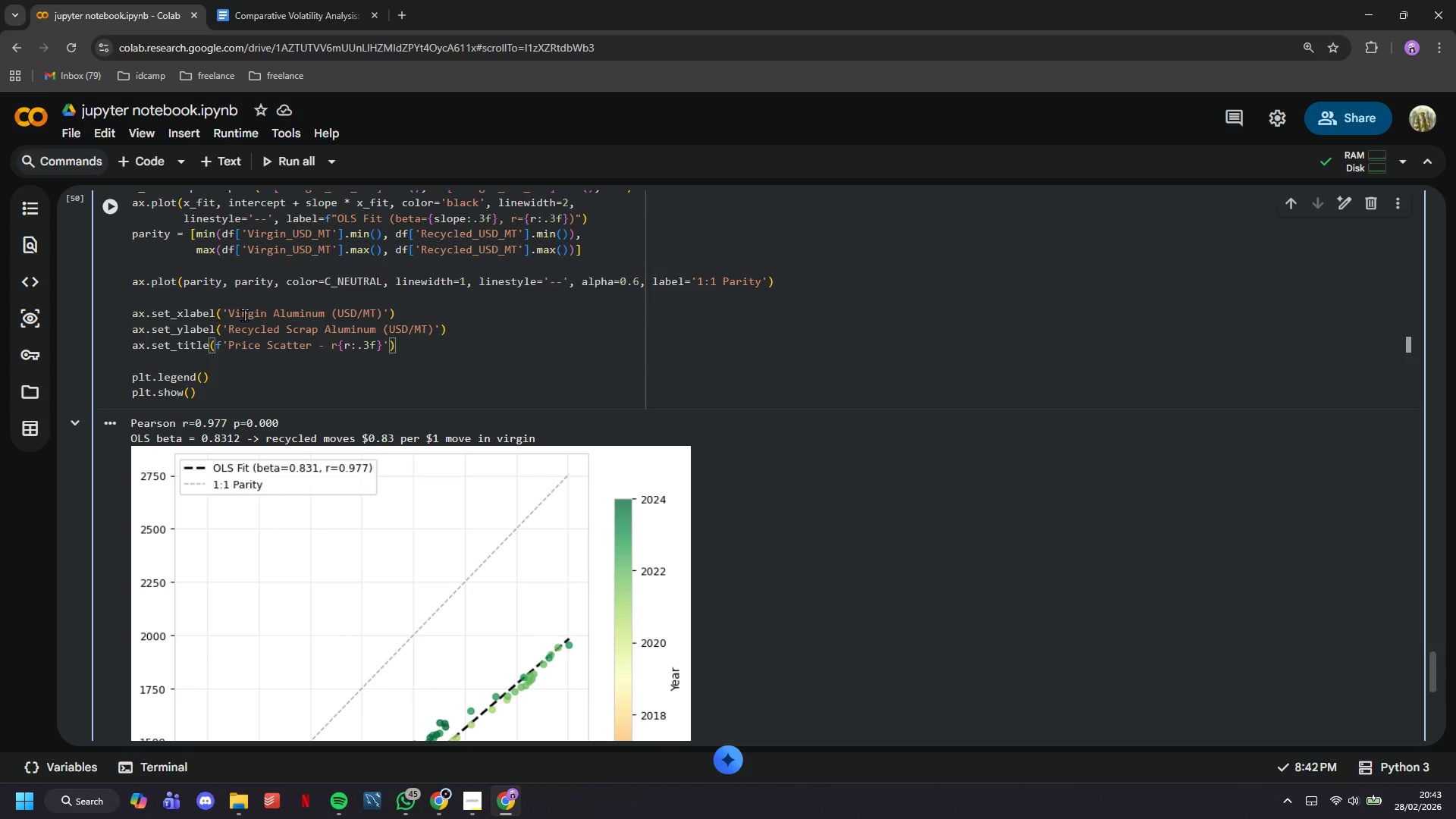 
key(Enter)
 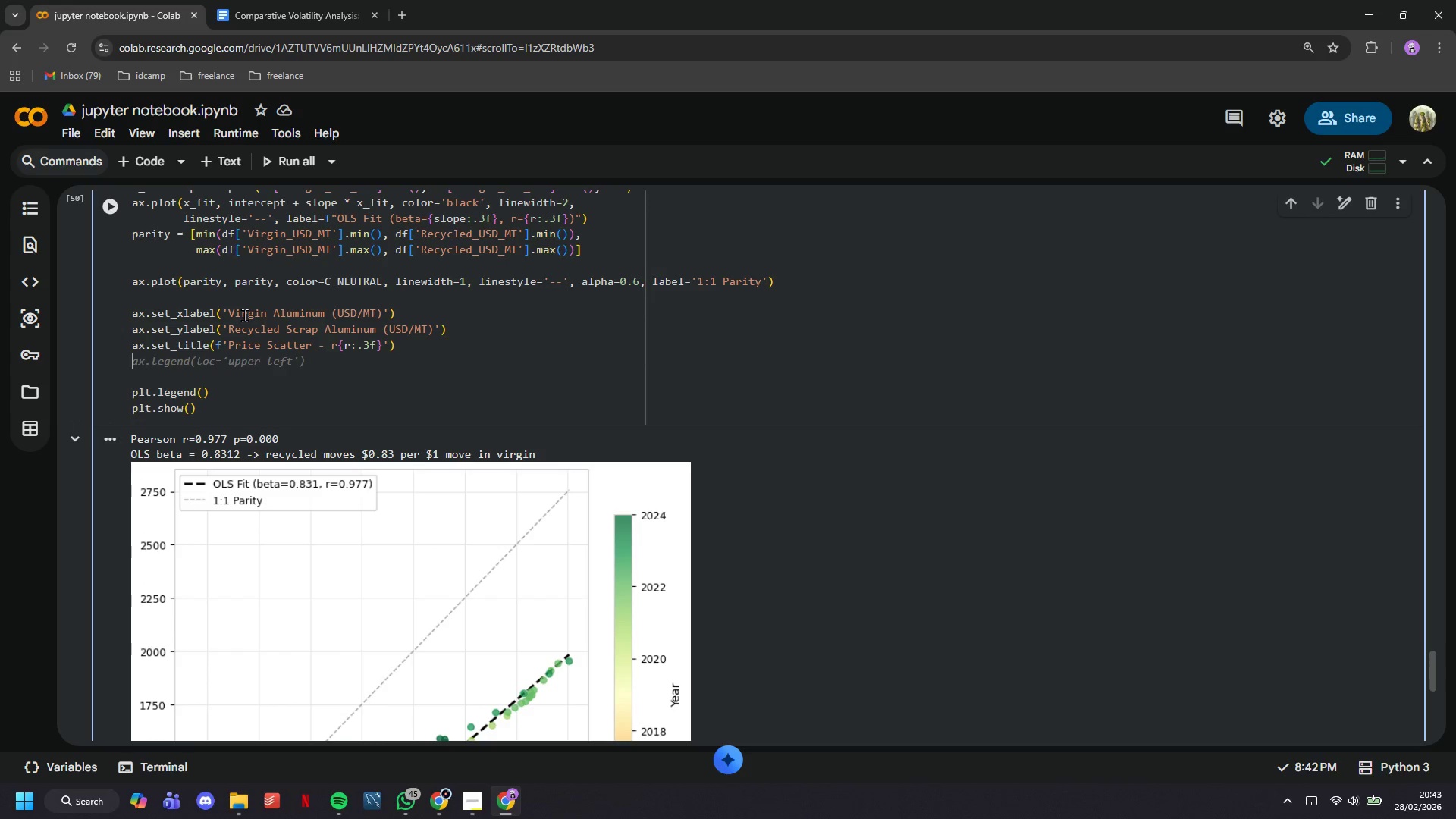 
key(Backspace)
 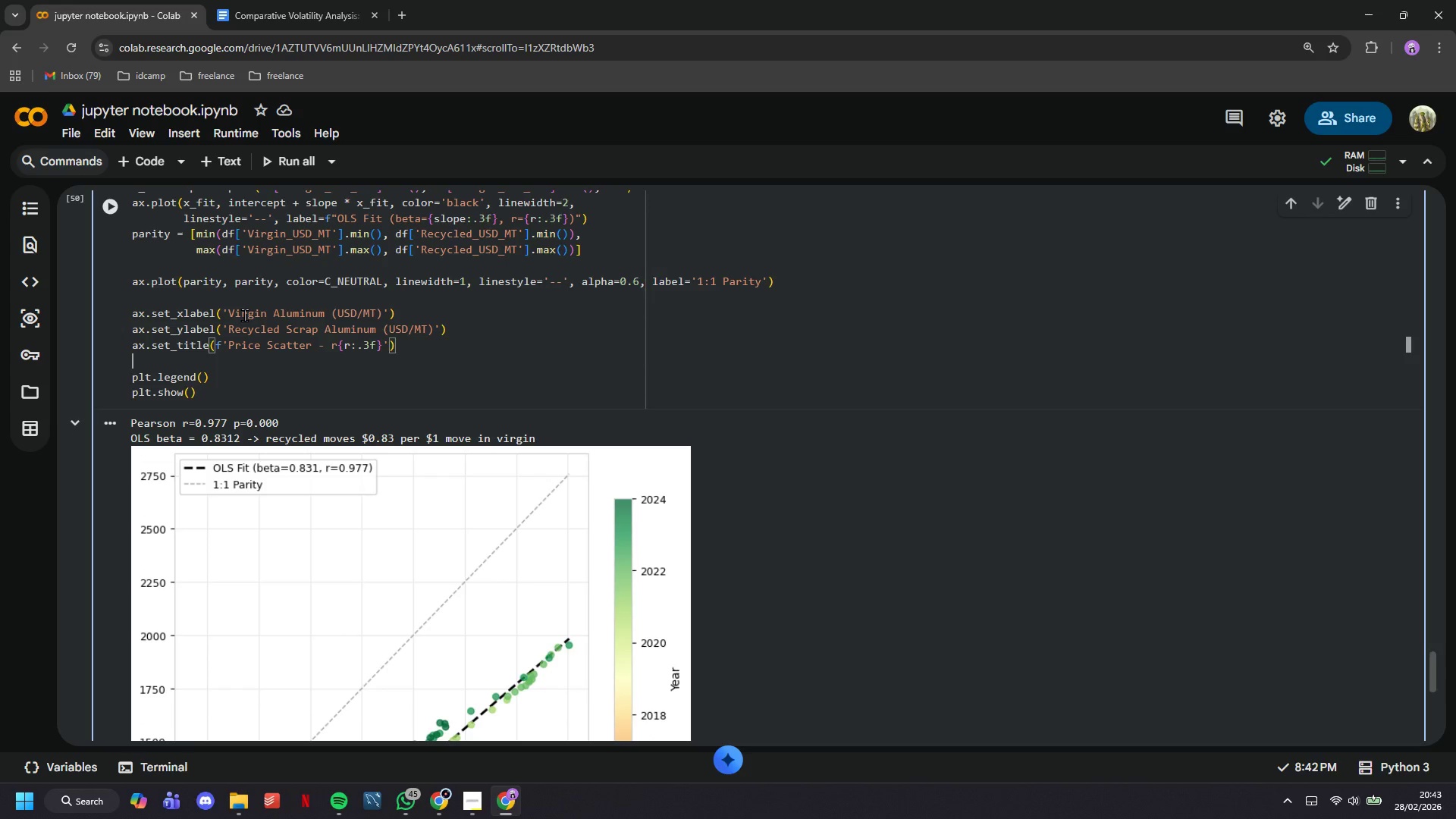 
key(ArrowDown)
 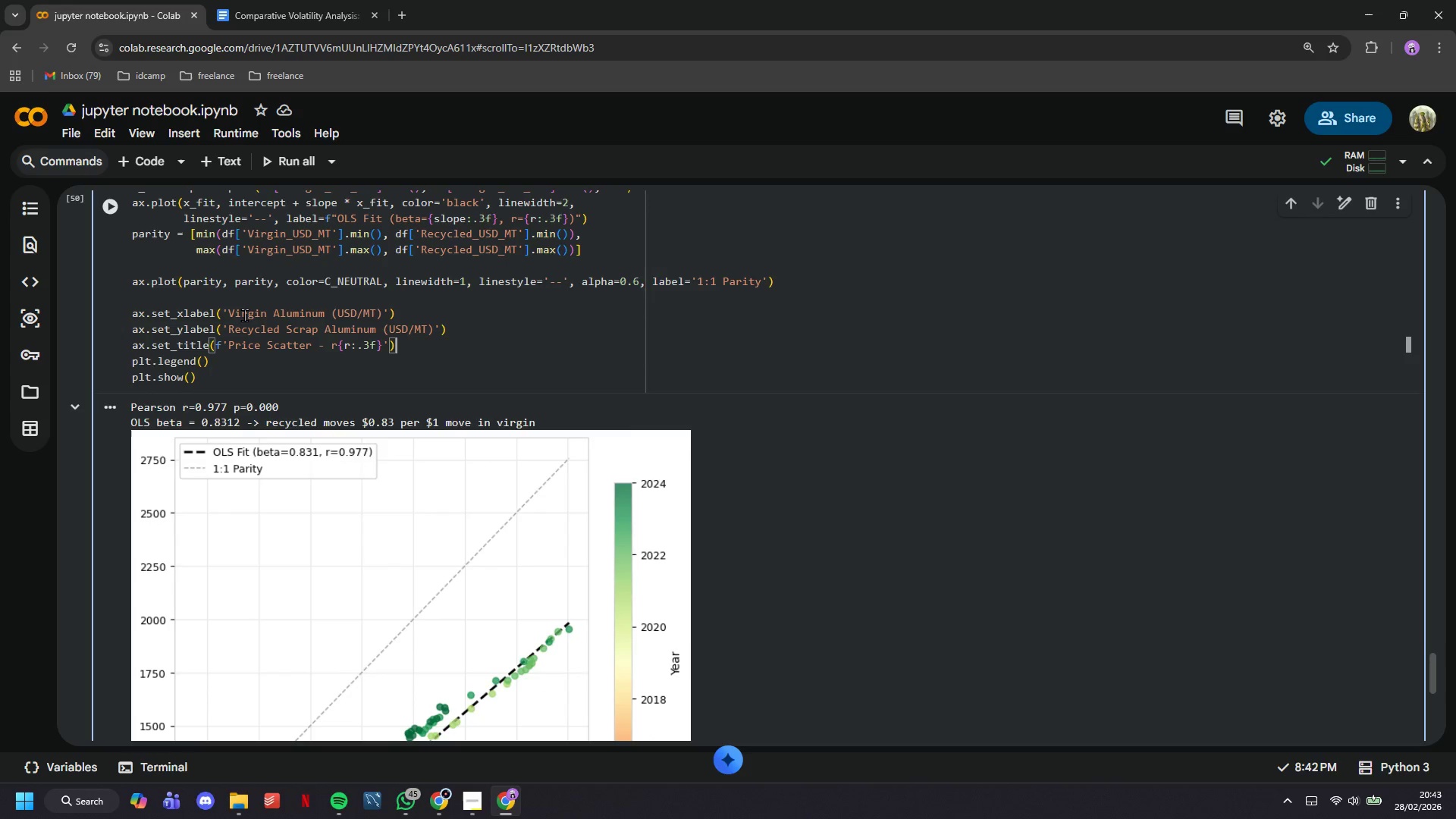 
key(Backspace)
 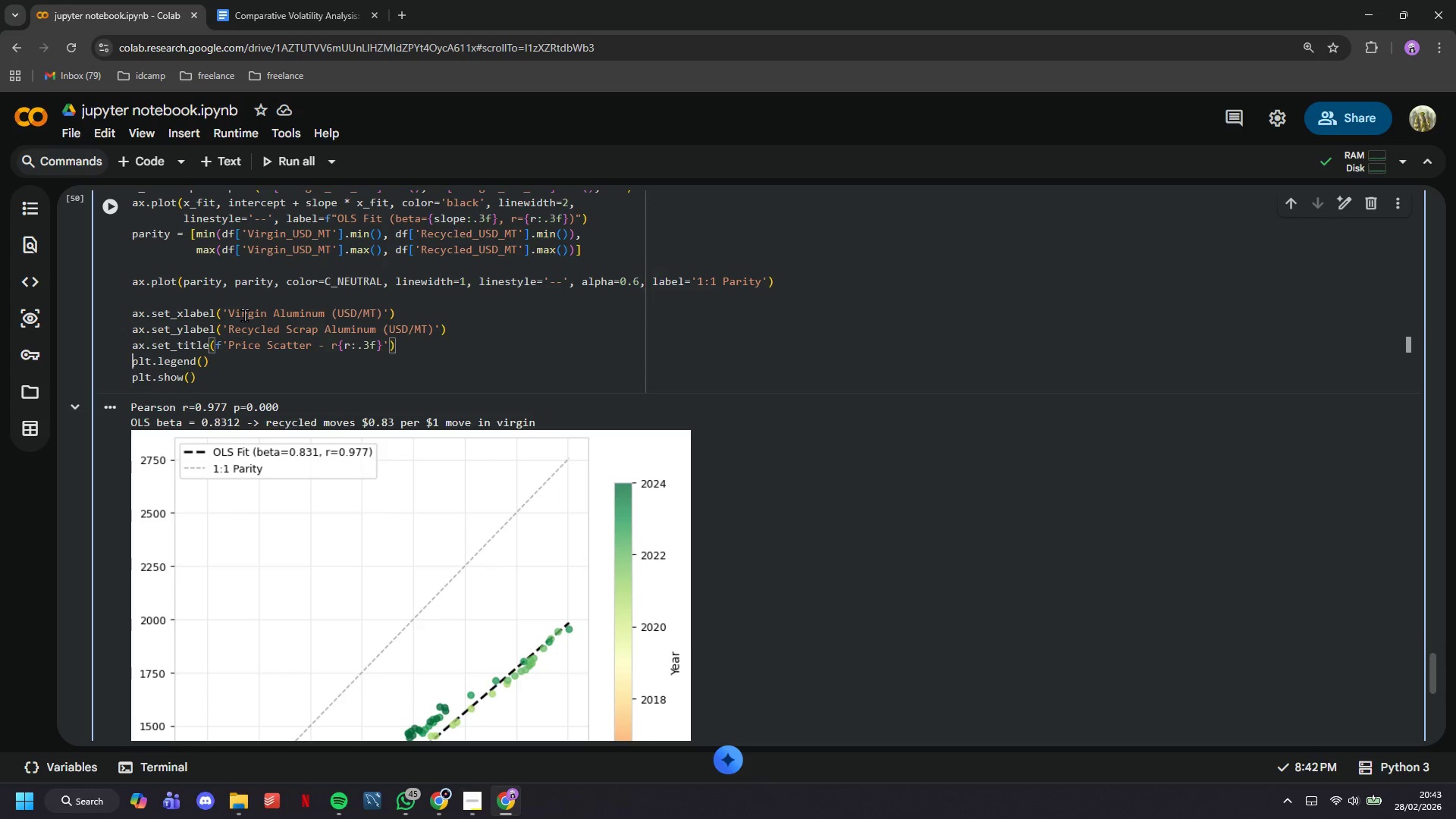 
key(ArrowRight)
 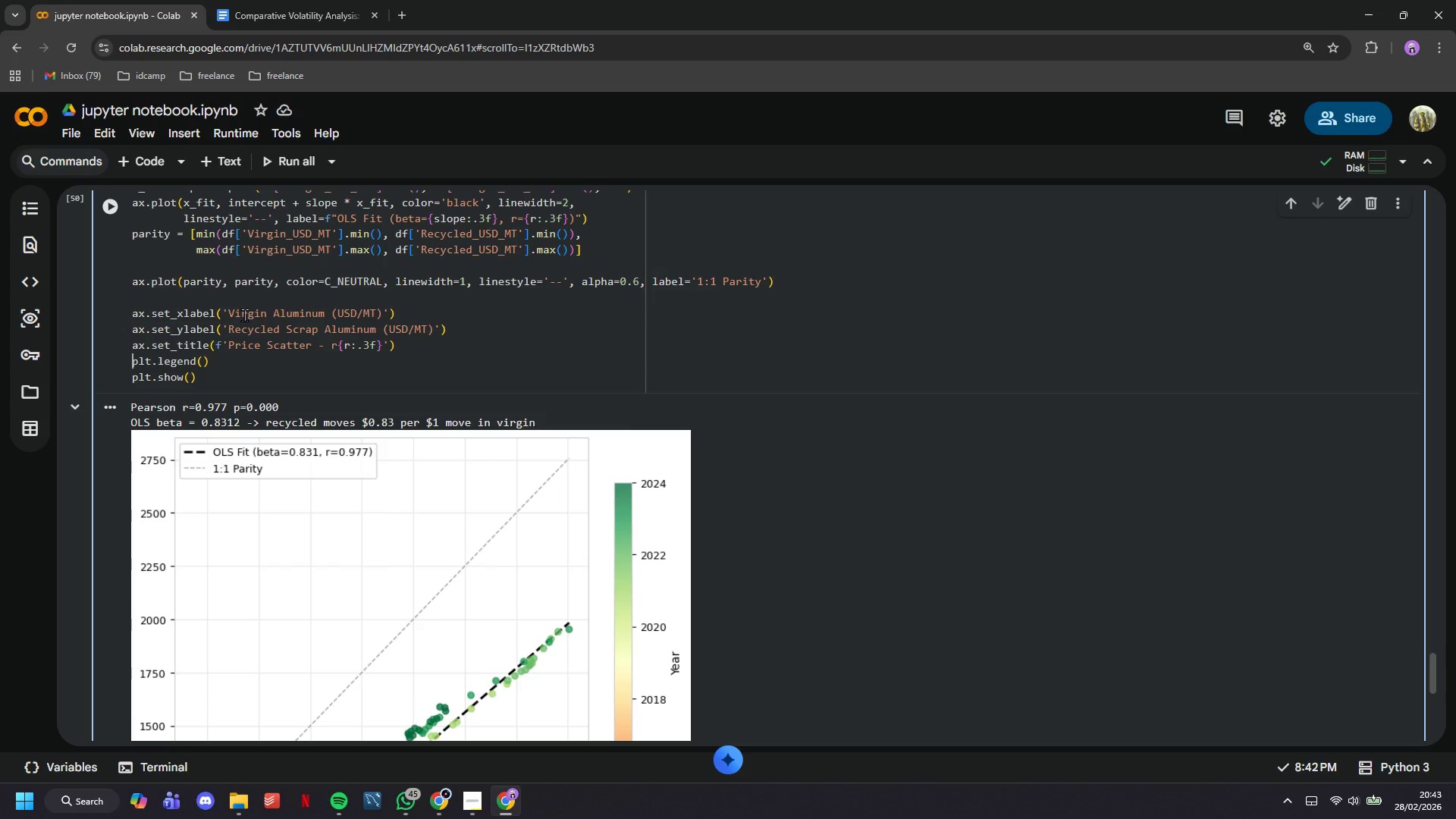 
key(ArrowRight)
 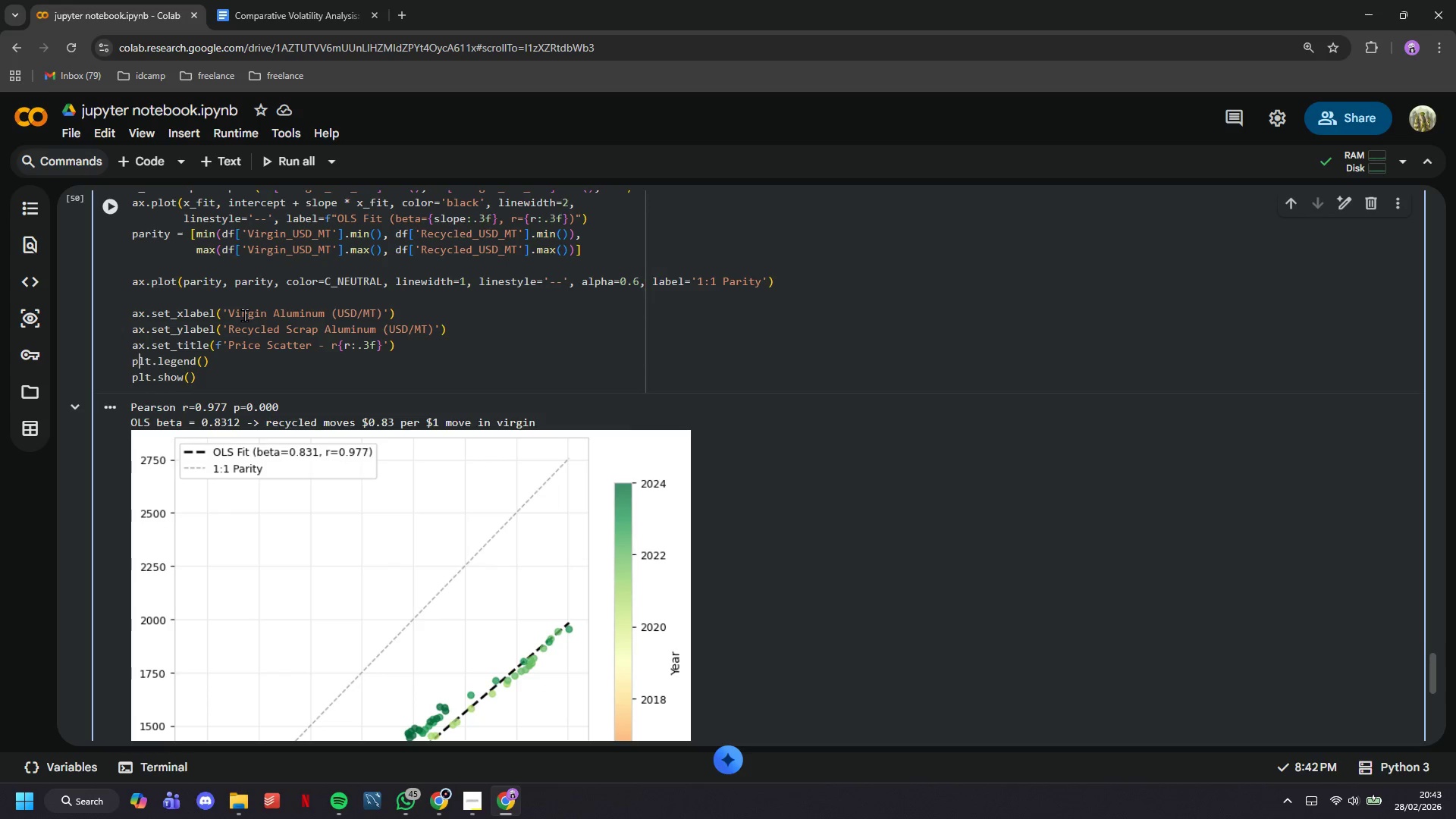 
key(ArrowRight)
 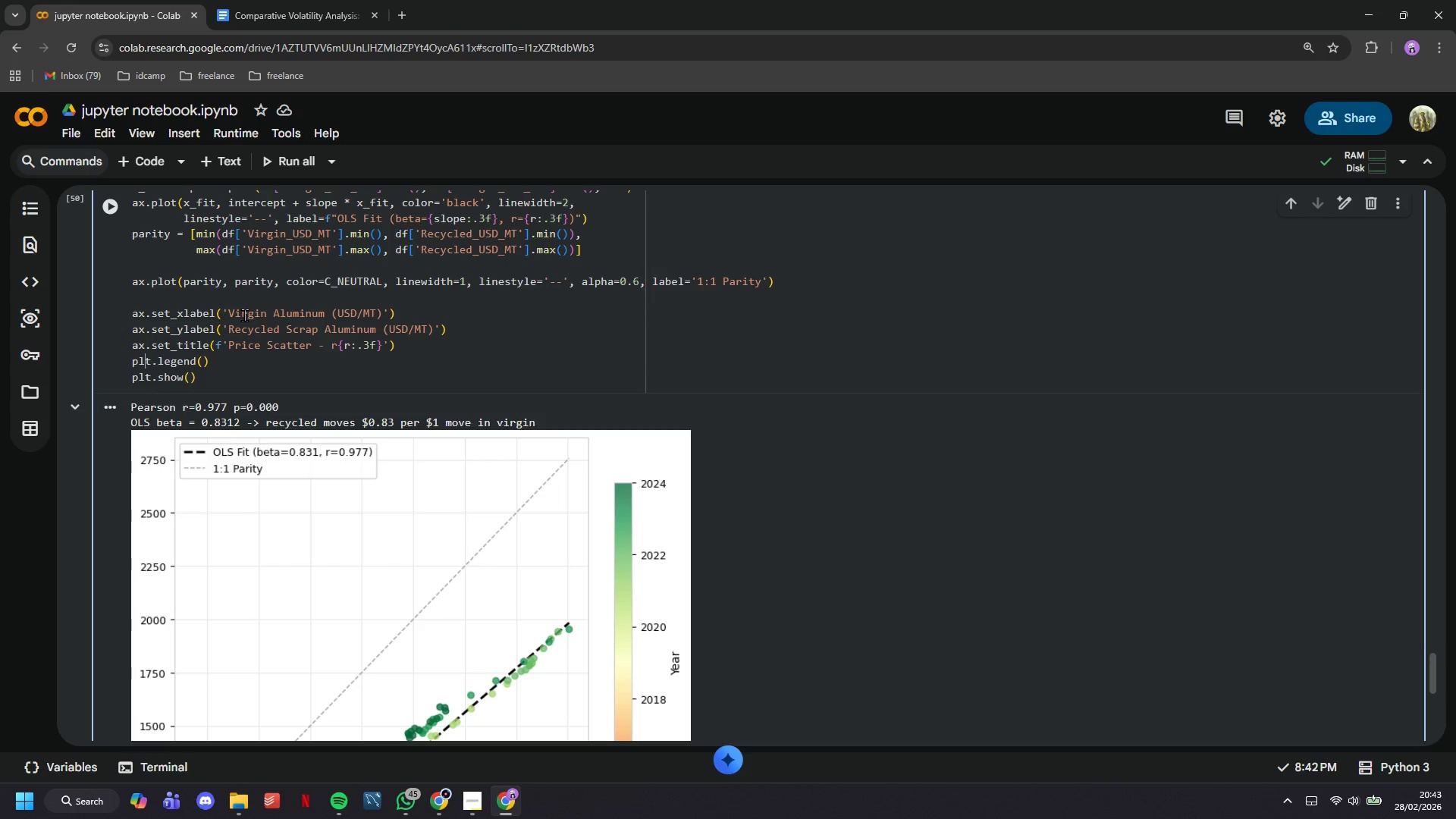 
key(ArrowRight)
 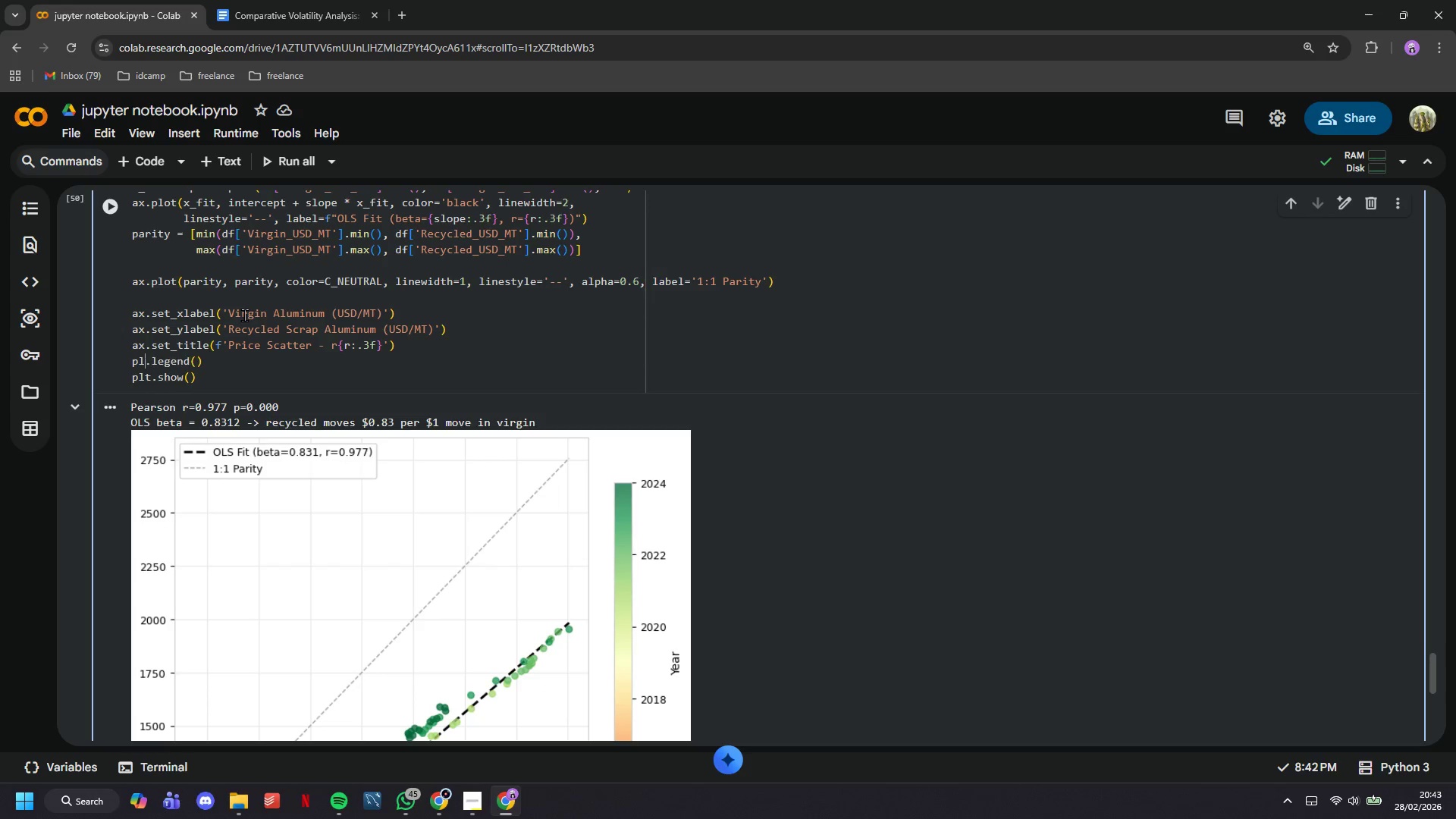 
key(Backspace)
key(Backspace)
key(Backspace)
type(ax)
 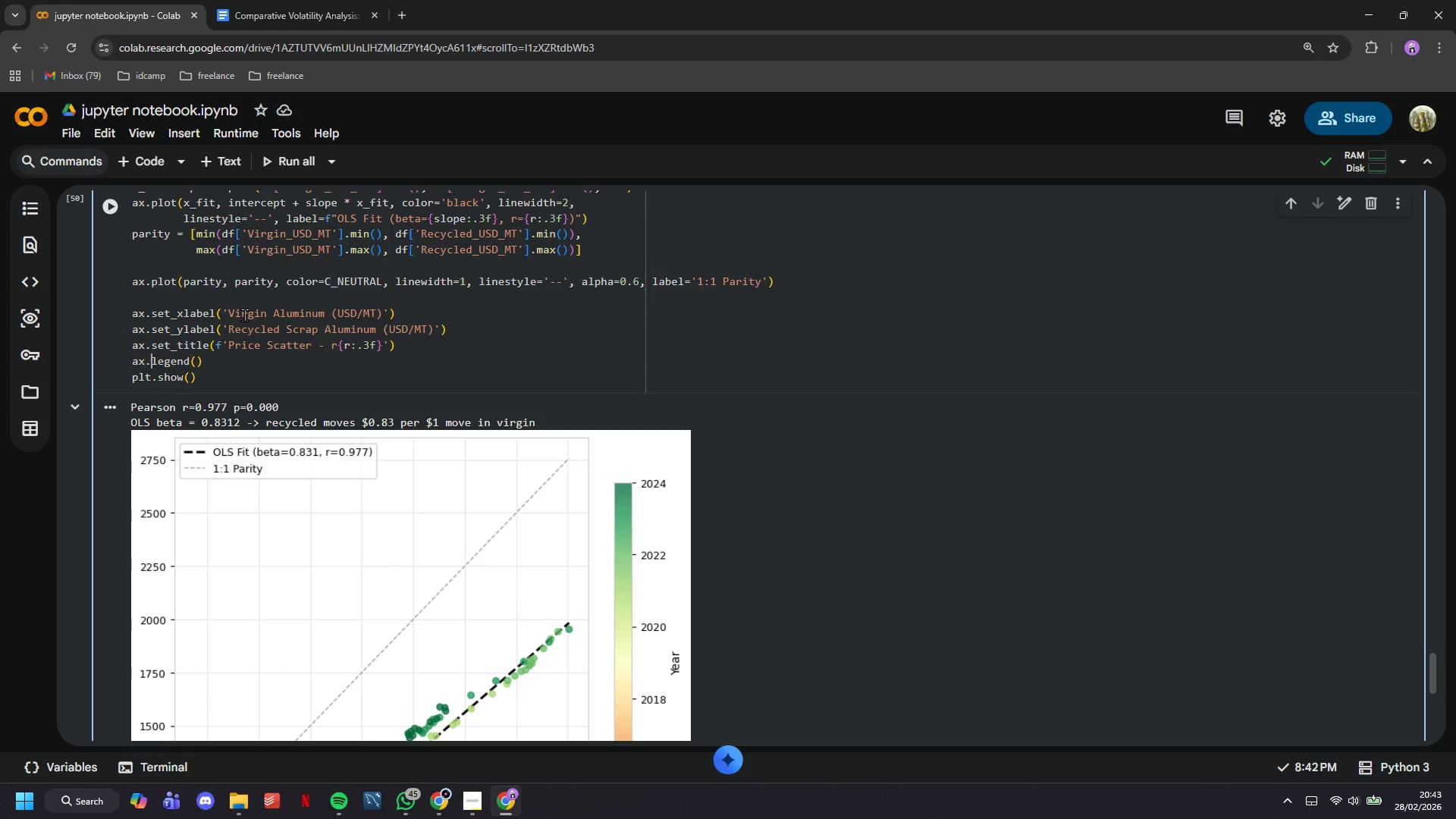 
hold_key(key=ArrowRight, duration=0.64)
 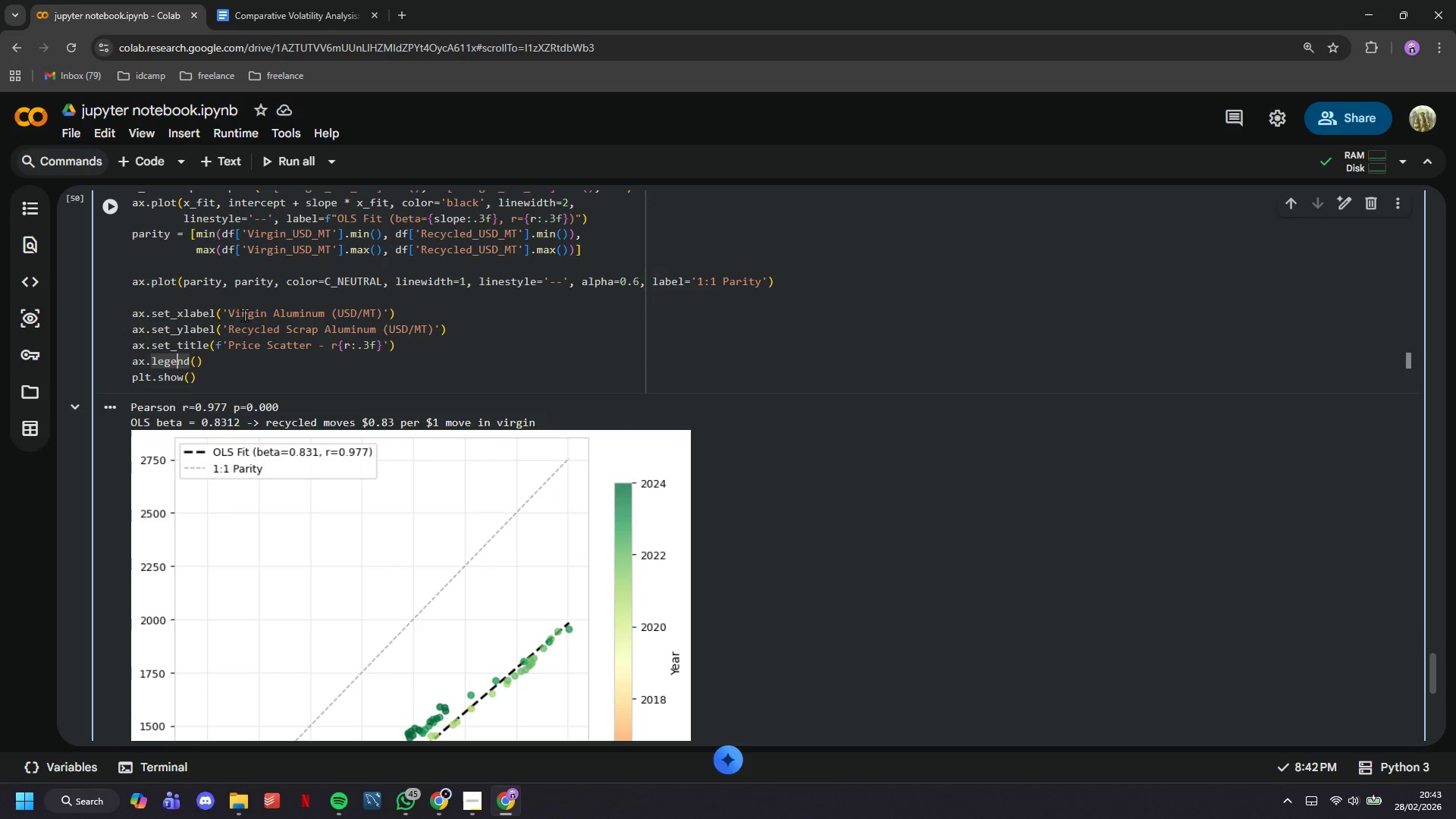 
key(ArrowRight)
 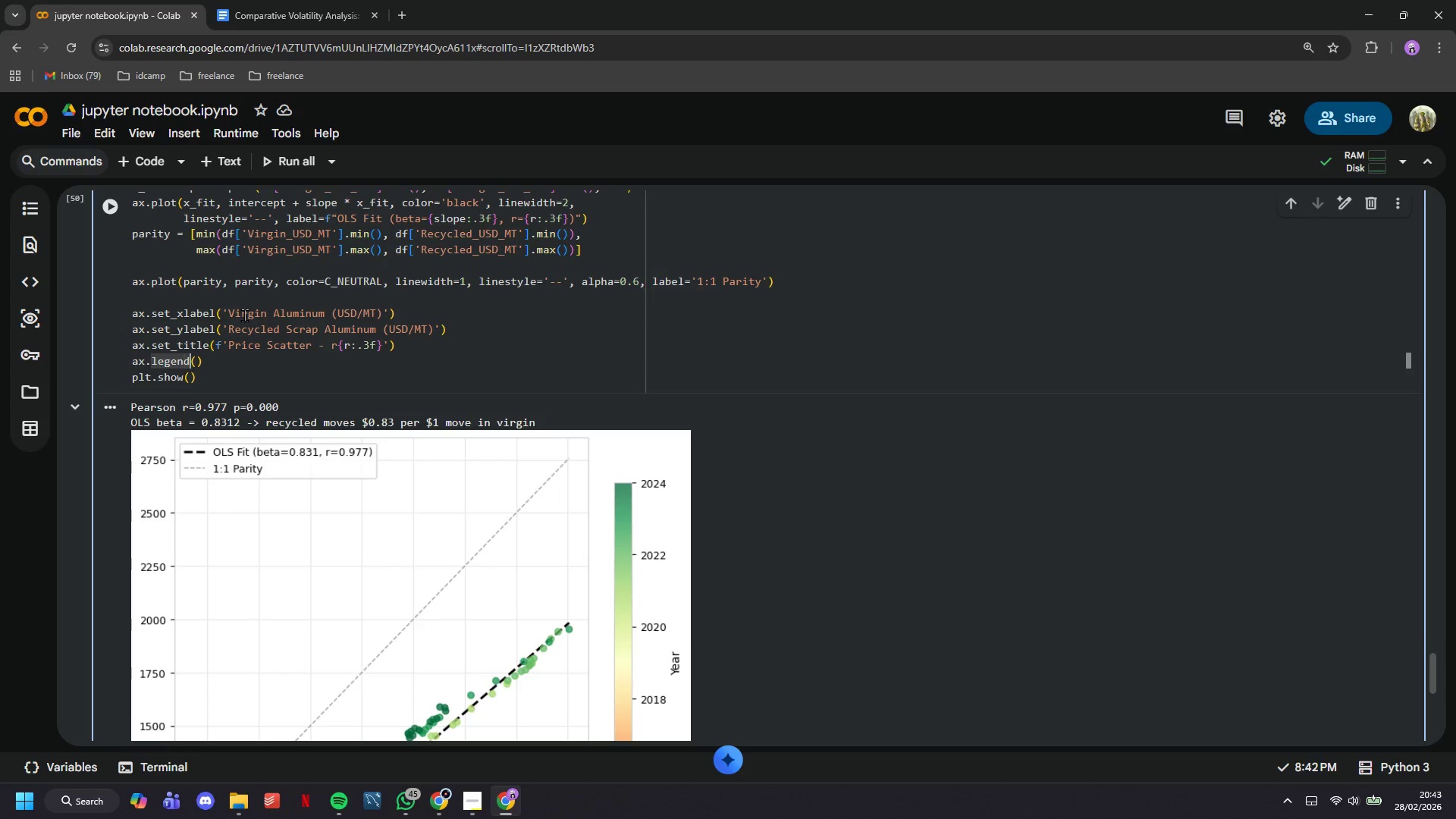 
key(ArrowRight)
 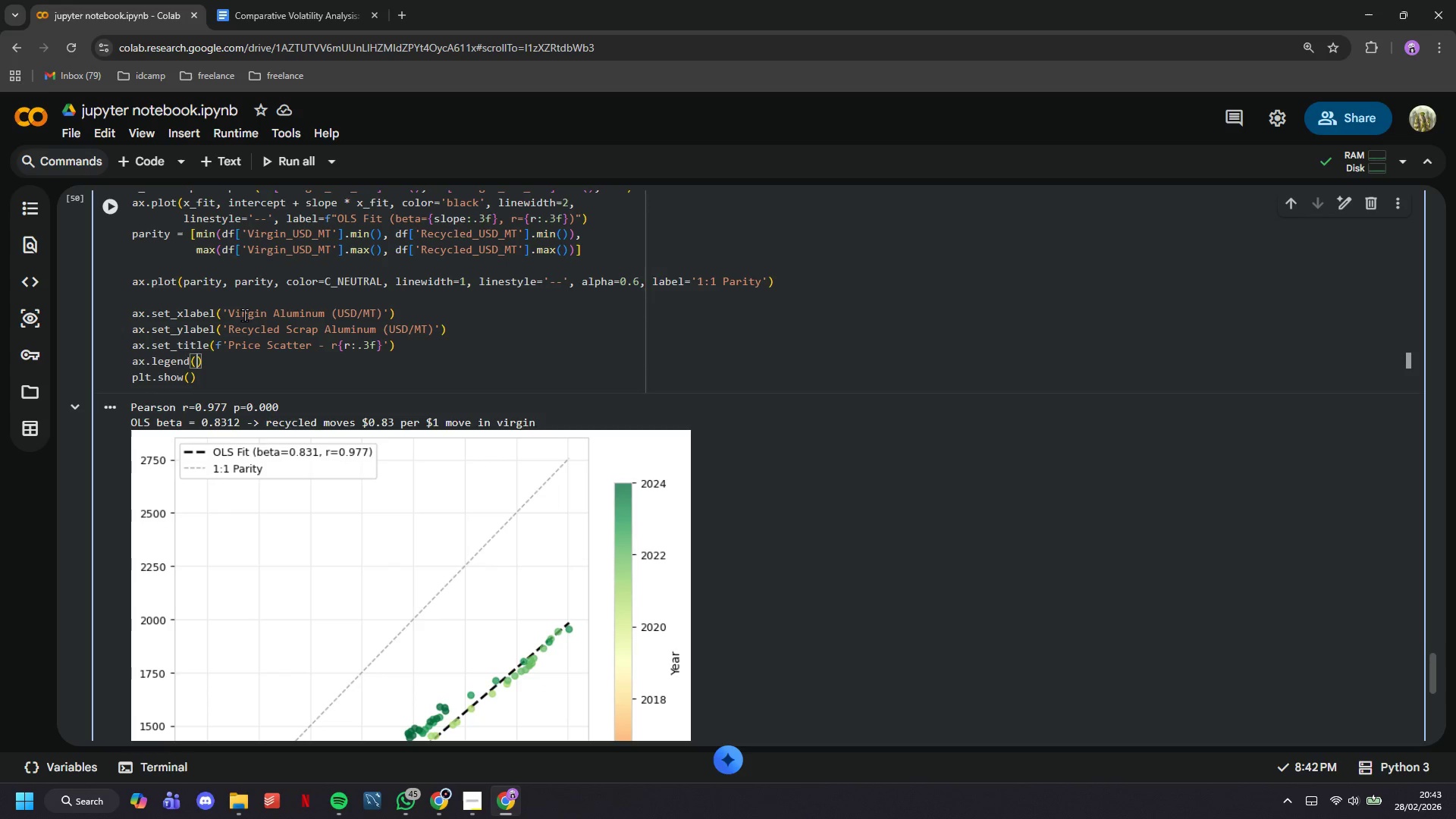 
key(ArrowRight)
 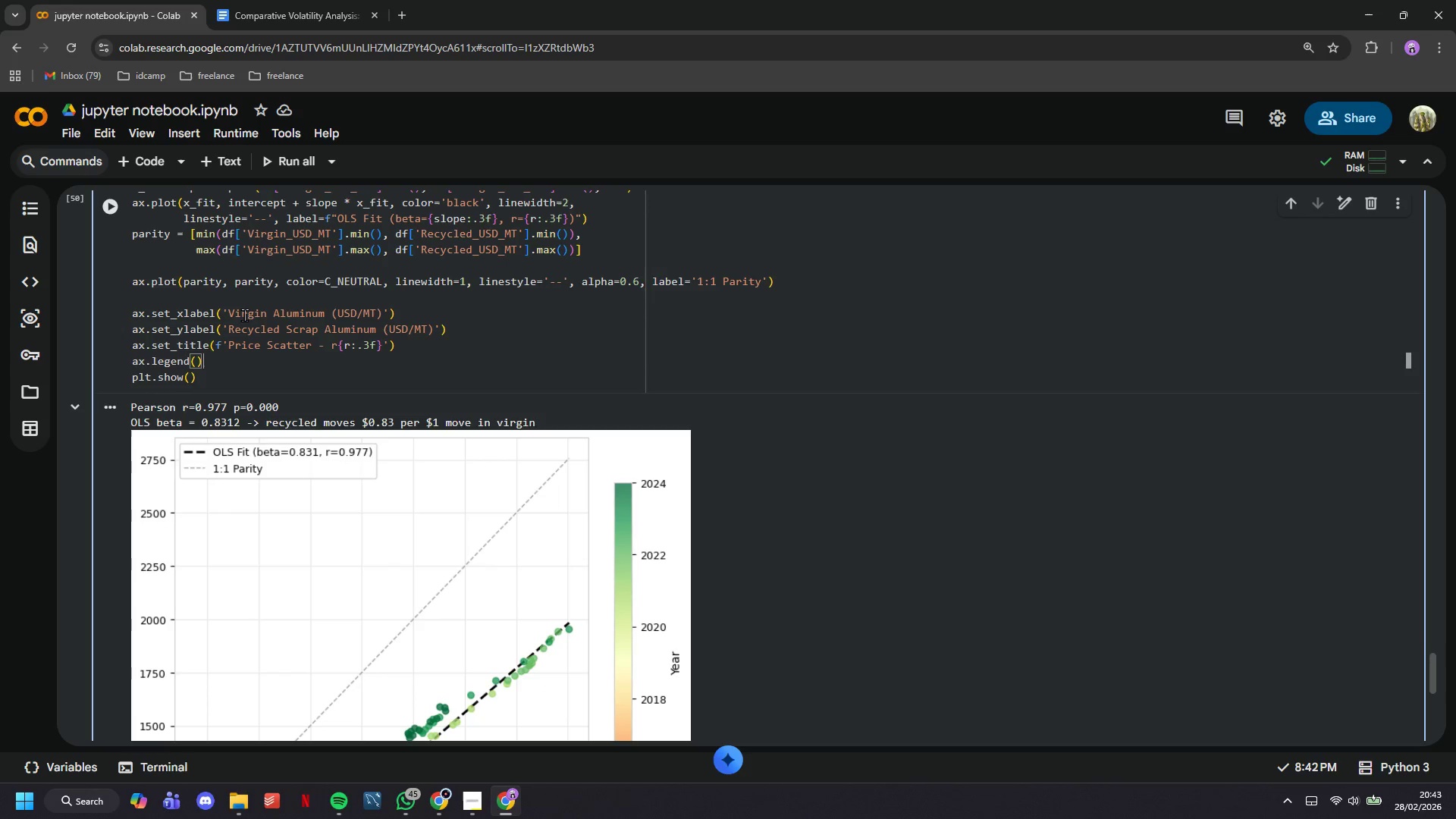 
key(ArrowRight)
 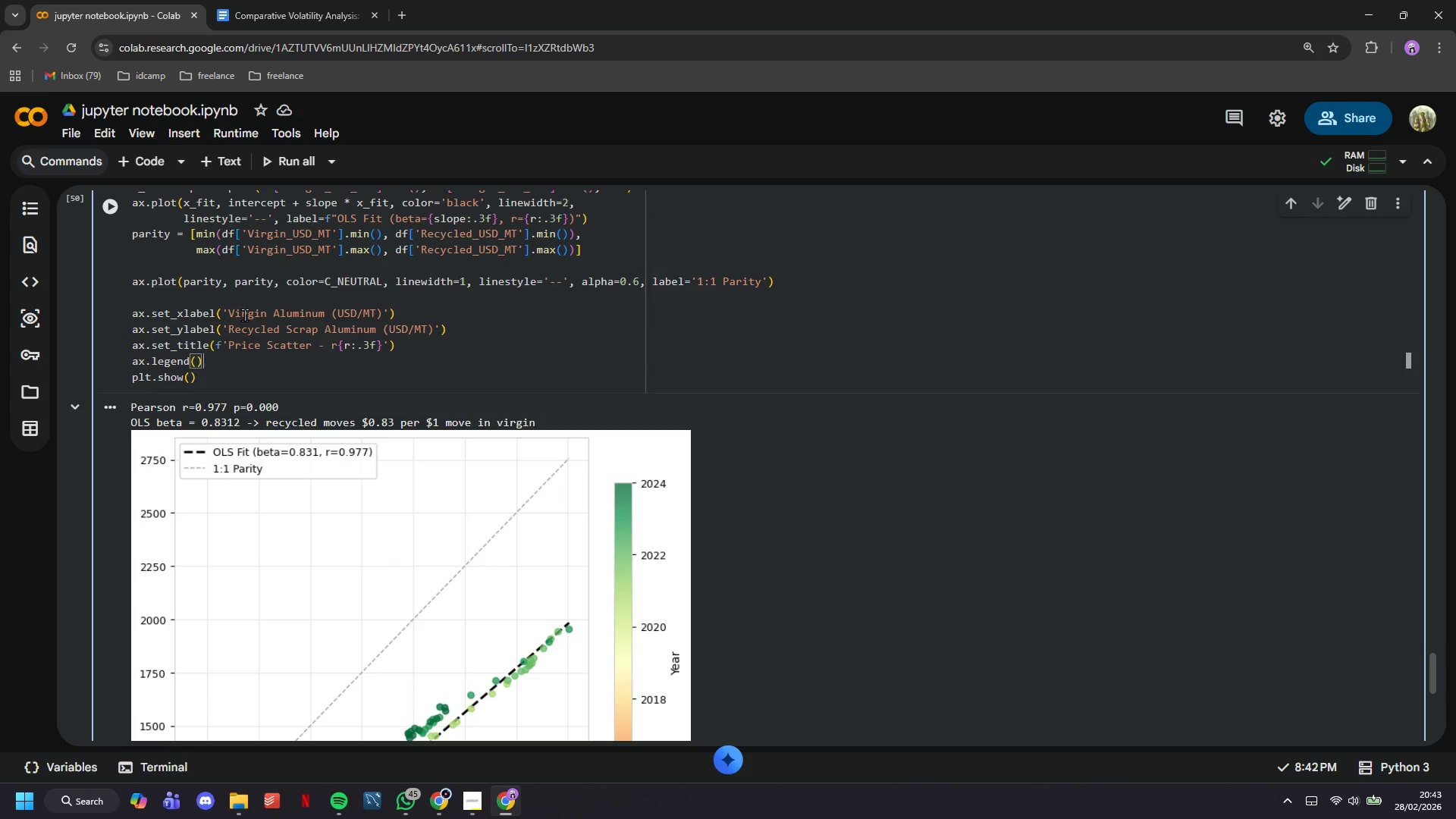 
key(ArrowRight)
 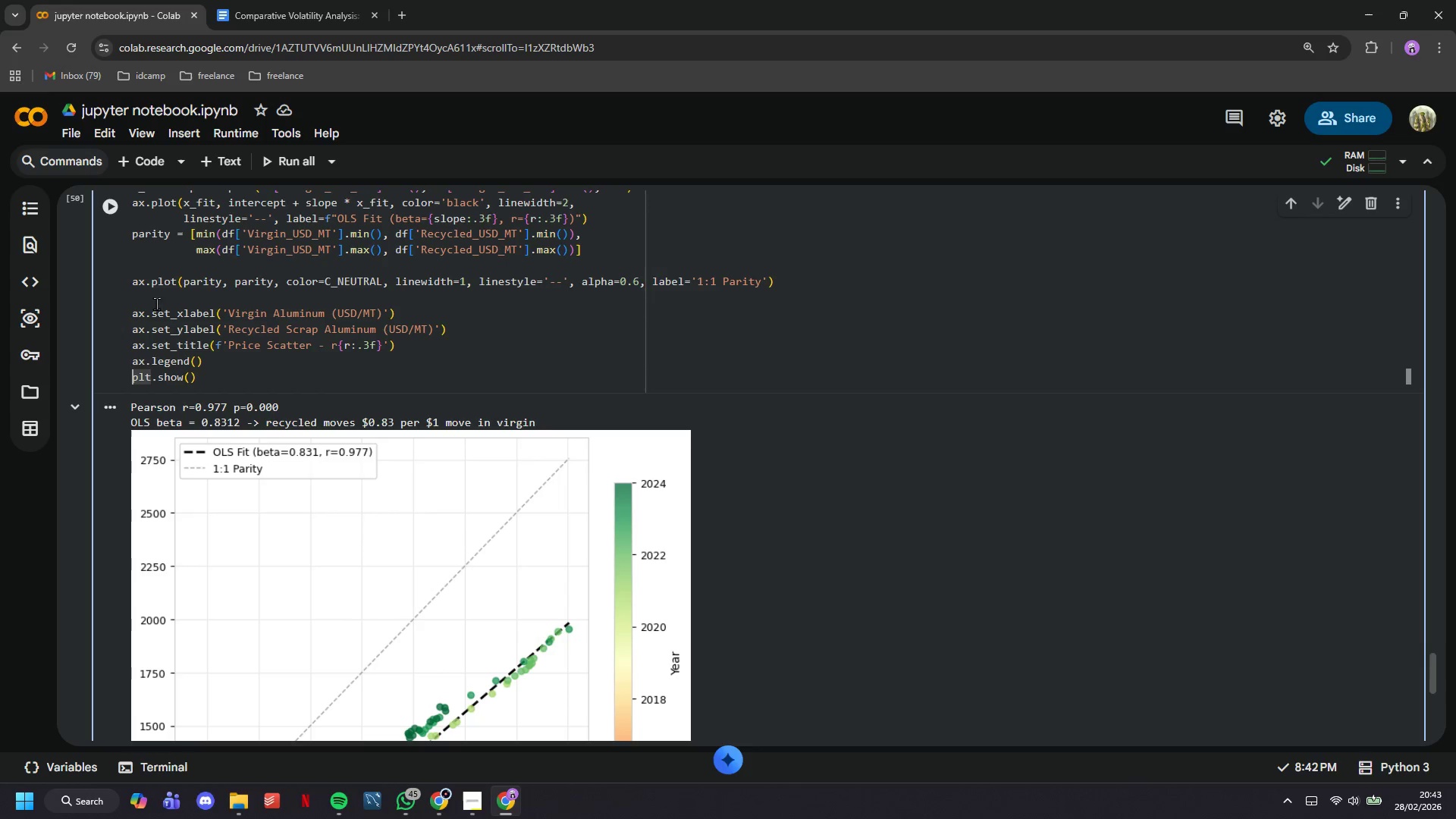 
left_click([97, 214])
 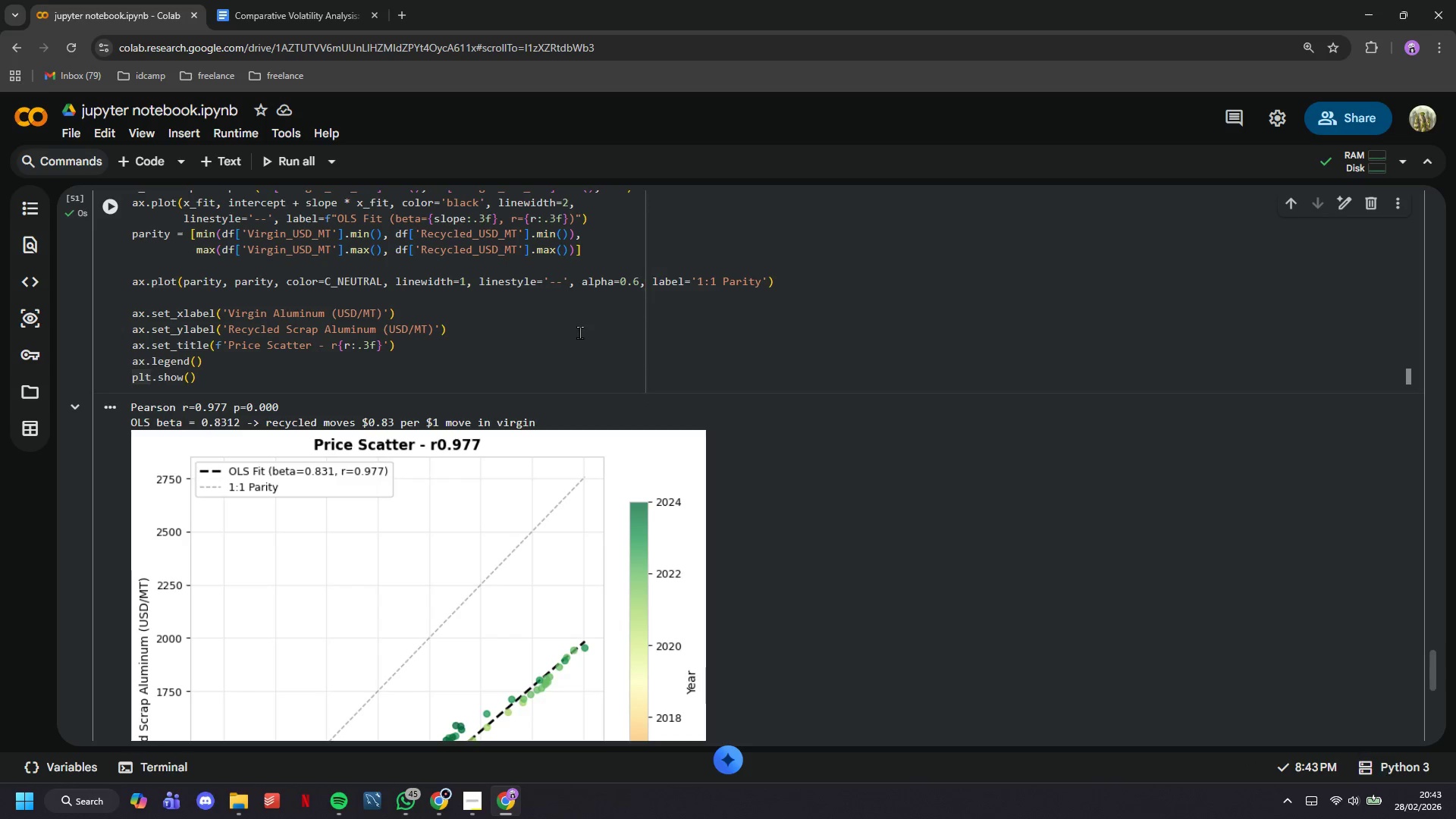 
scroll: coordinate [587, 334], scroll_direction: down, amount: 3.0
 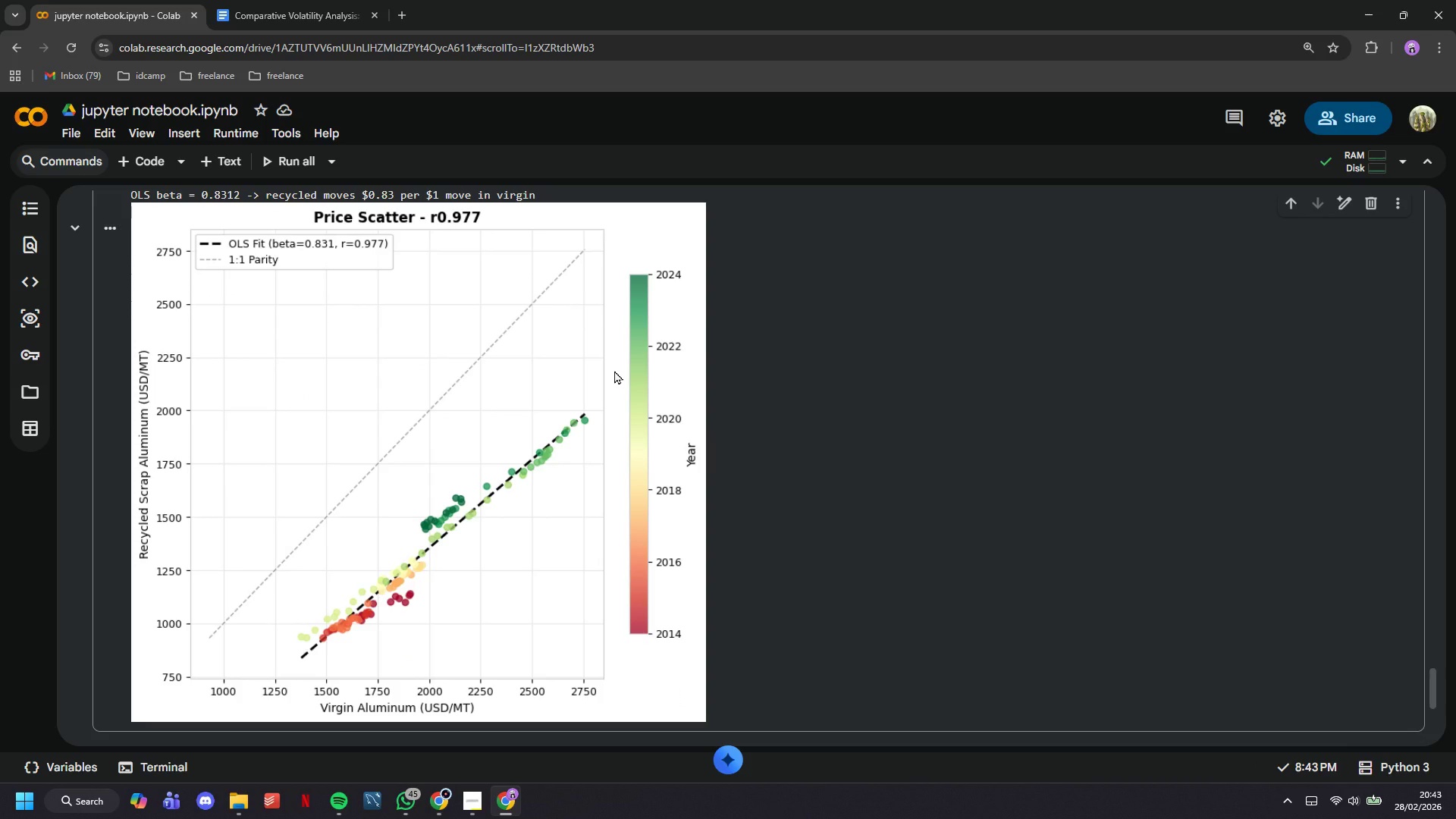 
scroll: coordinate [614, 370], scroll_direction: up, amount: 2.0
 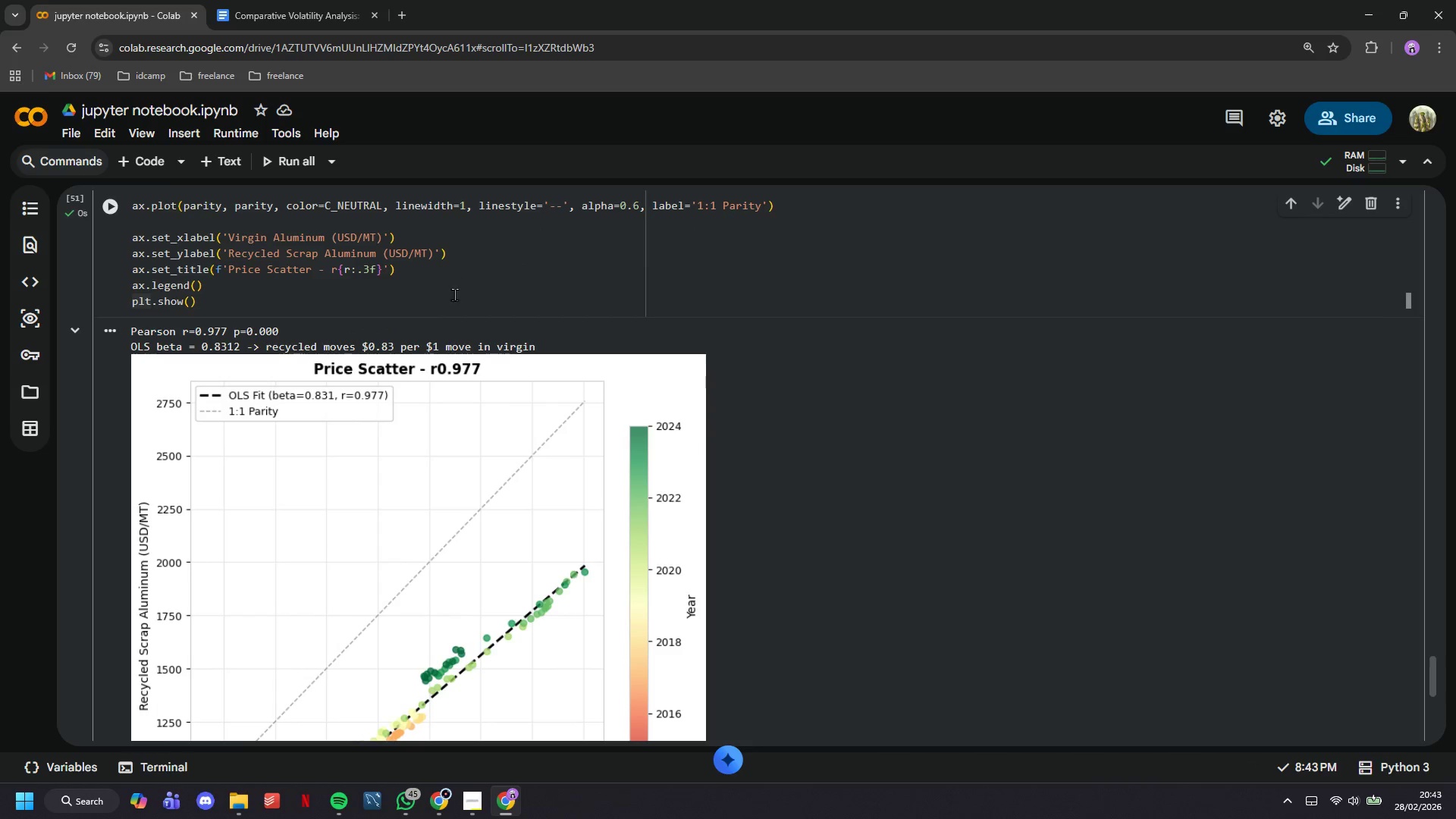 
double_click([453, 291])
 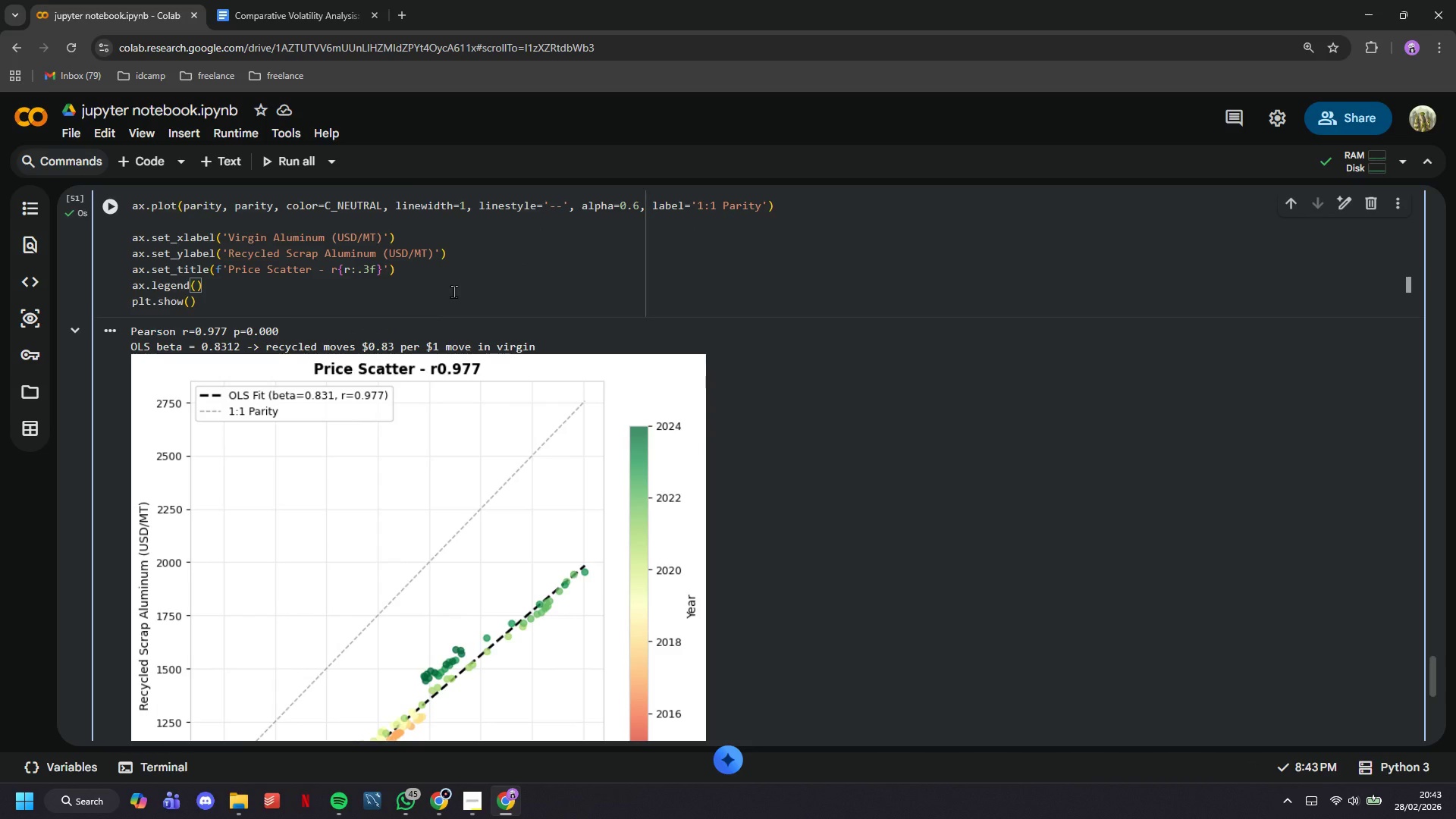 
key(Enter)
 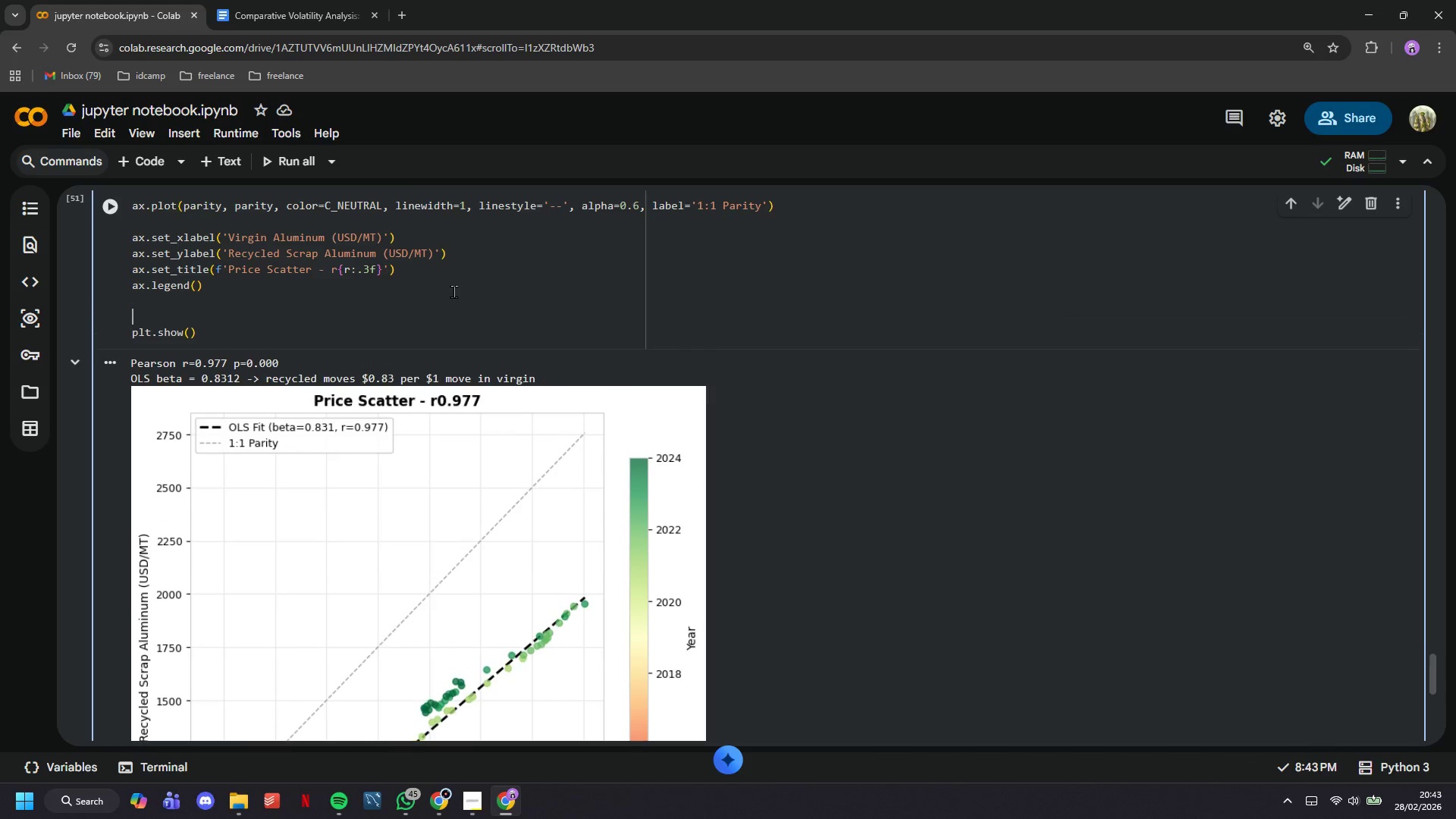 
key(Enter)
 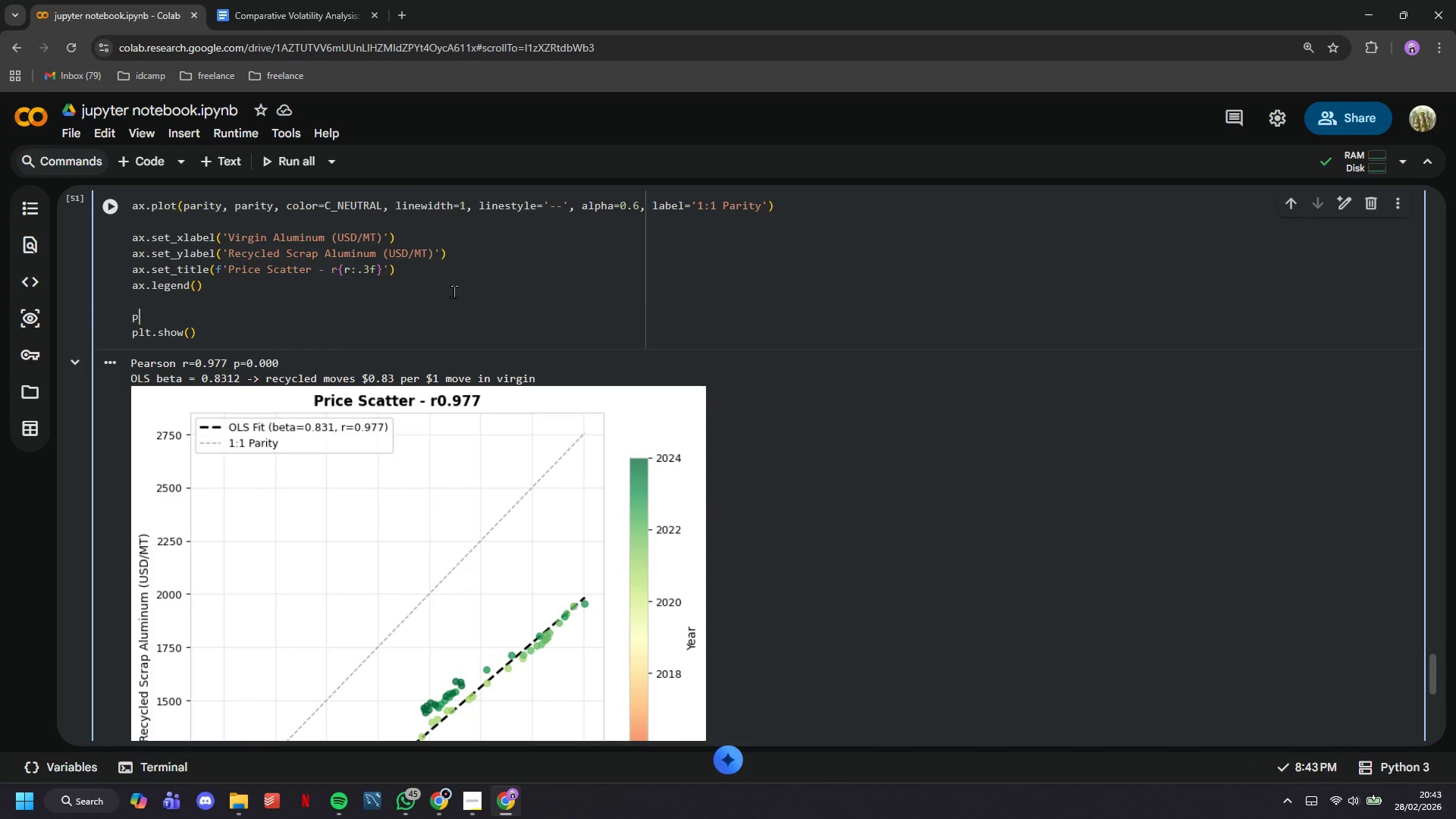 
type(plt.tight_layout()
 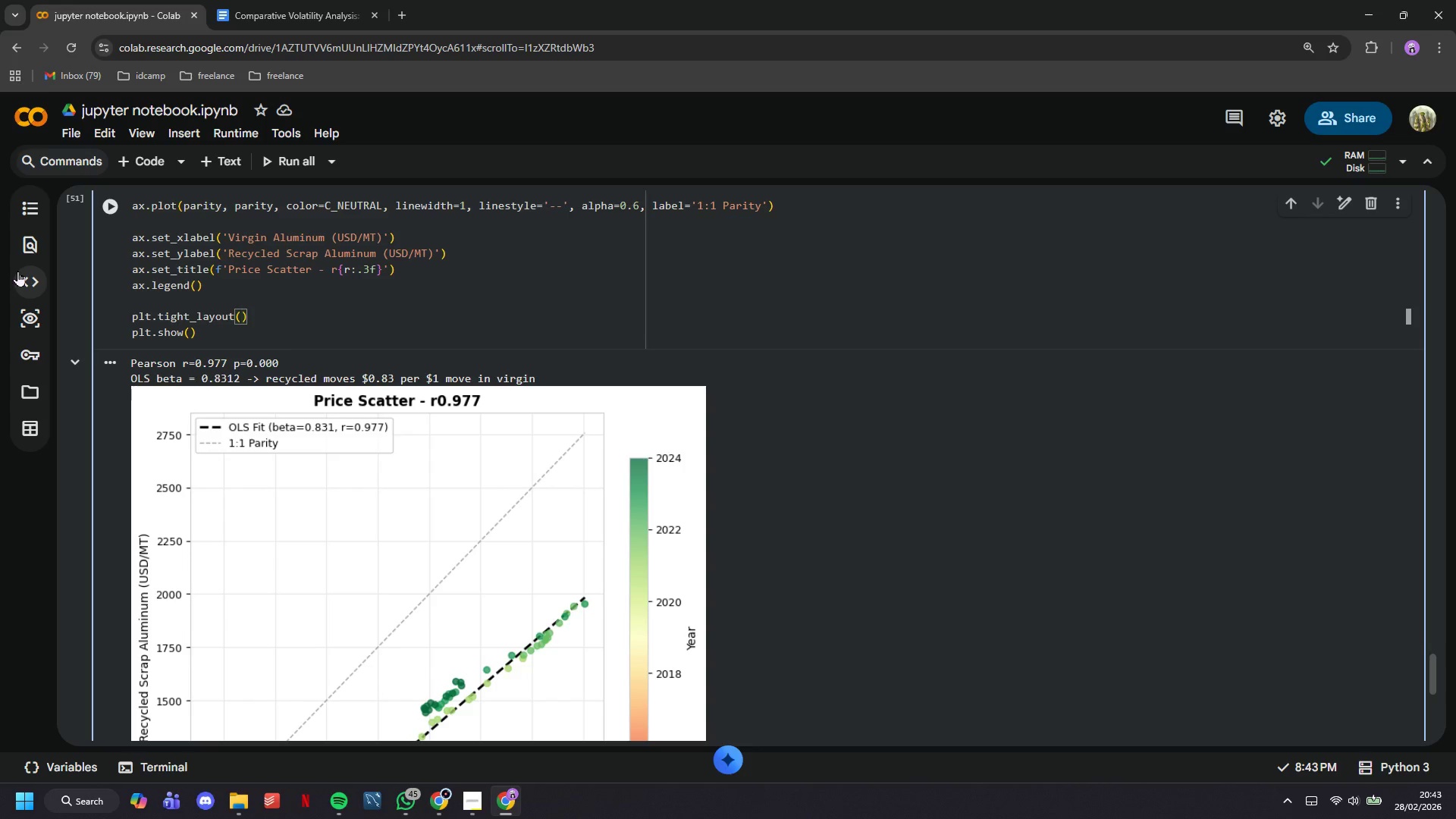 
left_click([102, 211])
 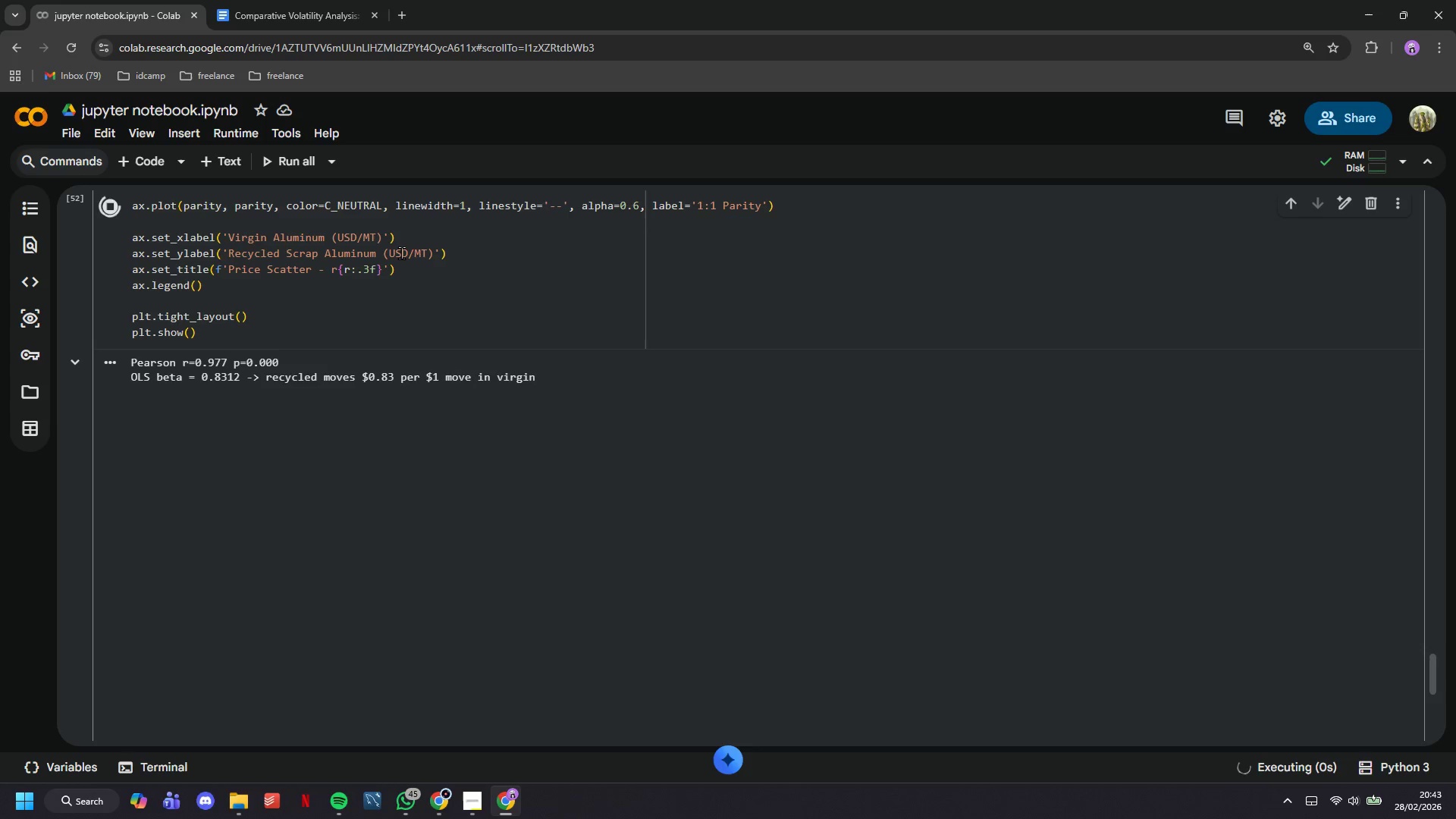 
scroll: coordinate [401, 253], scroll_direction: down, amount: 4.0
 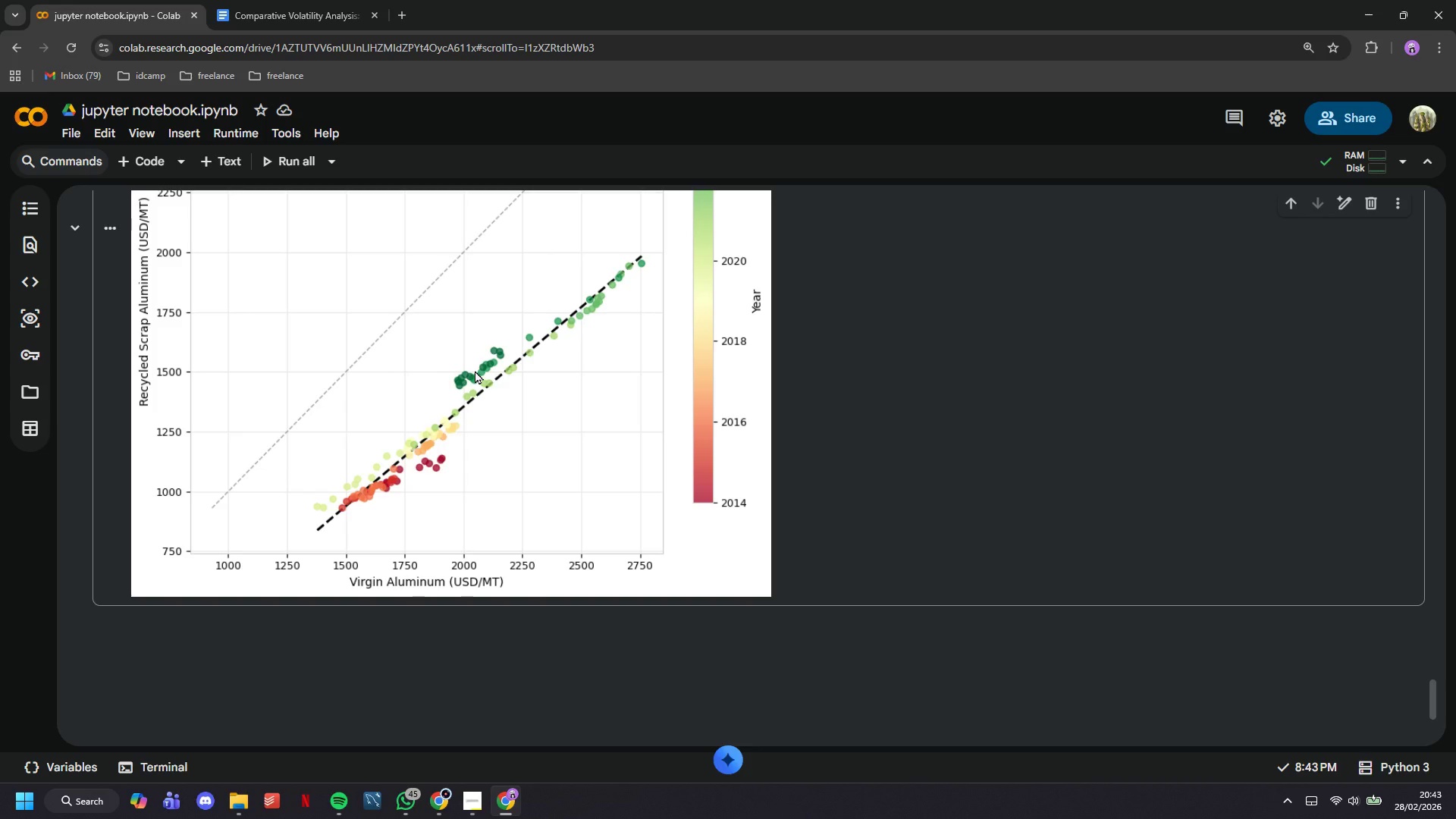 
right_click([475, 370])
 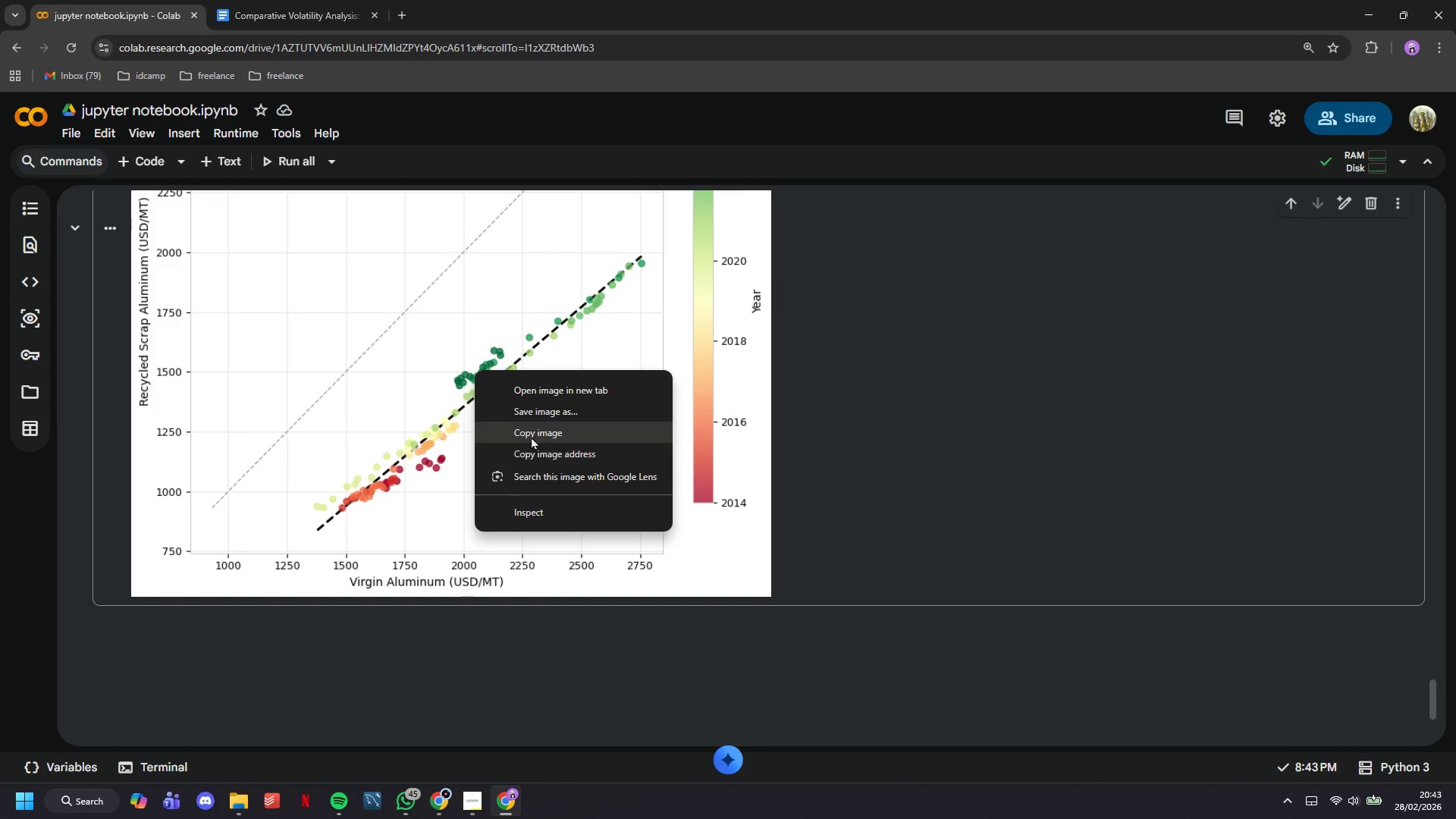 
left_click([531, 436])
 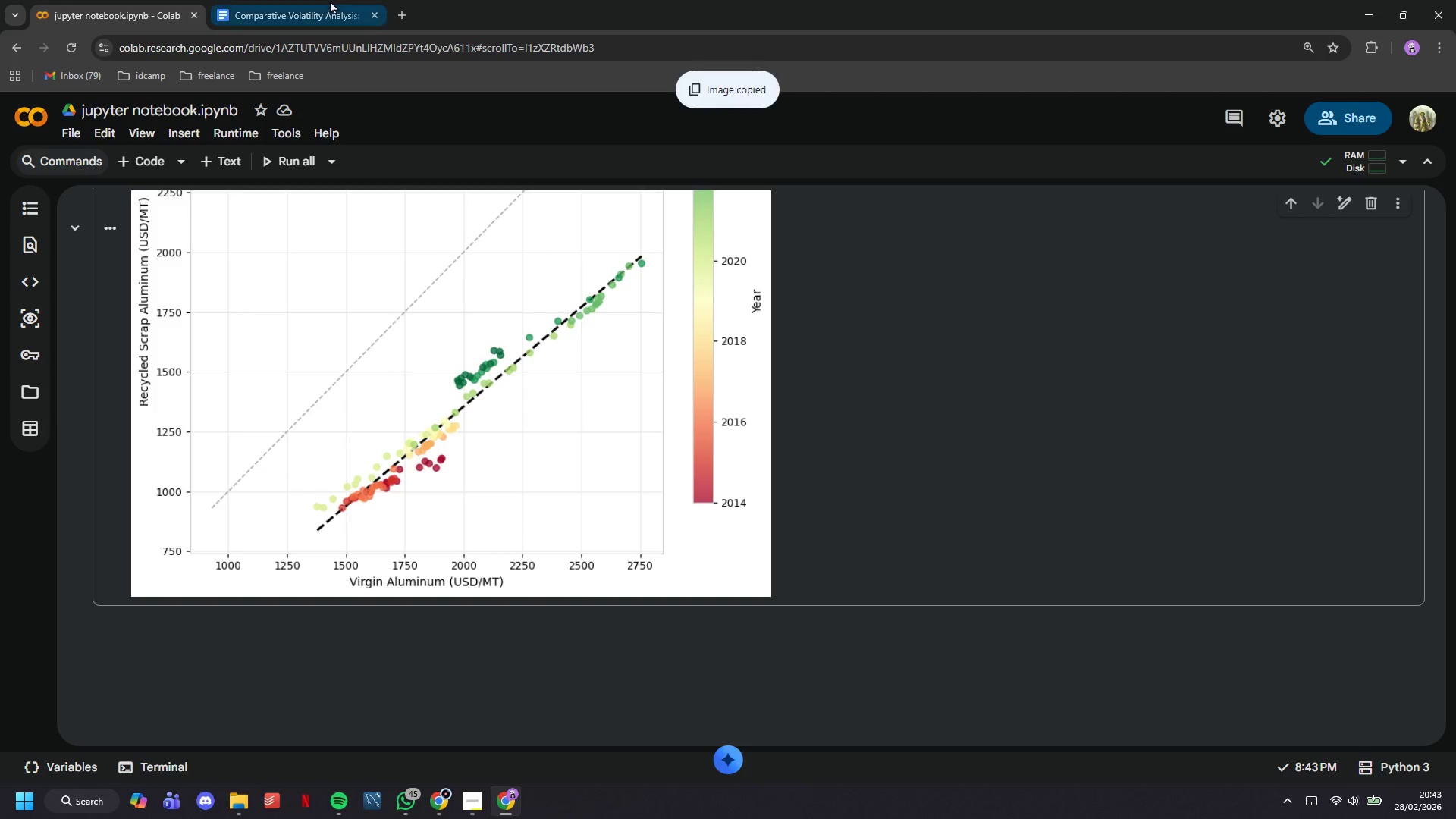 
left_click([328, 0])
 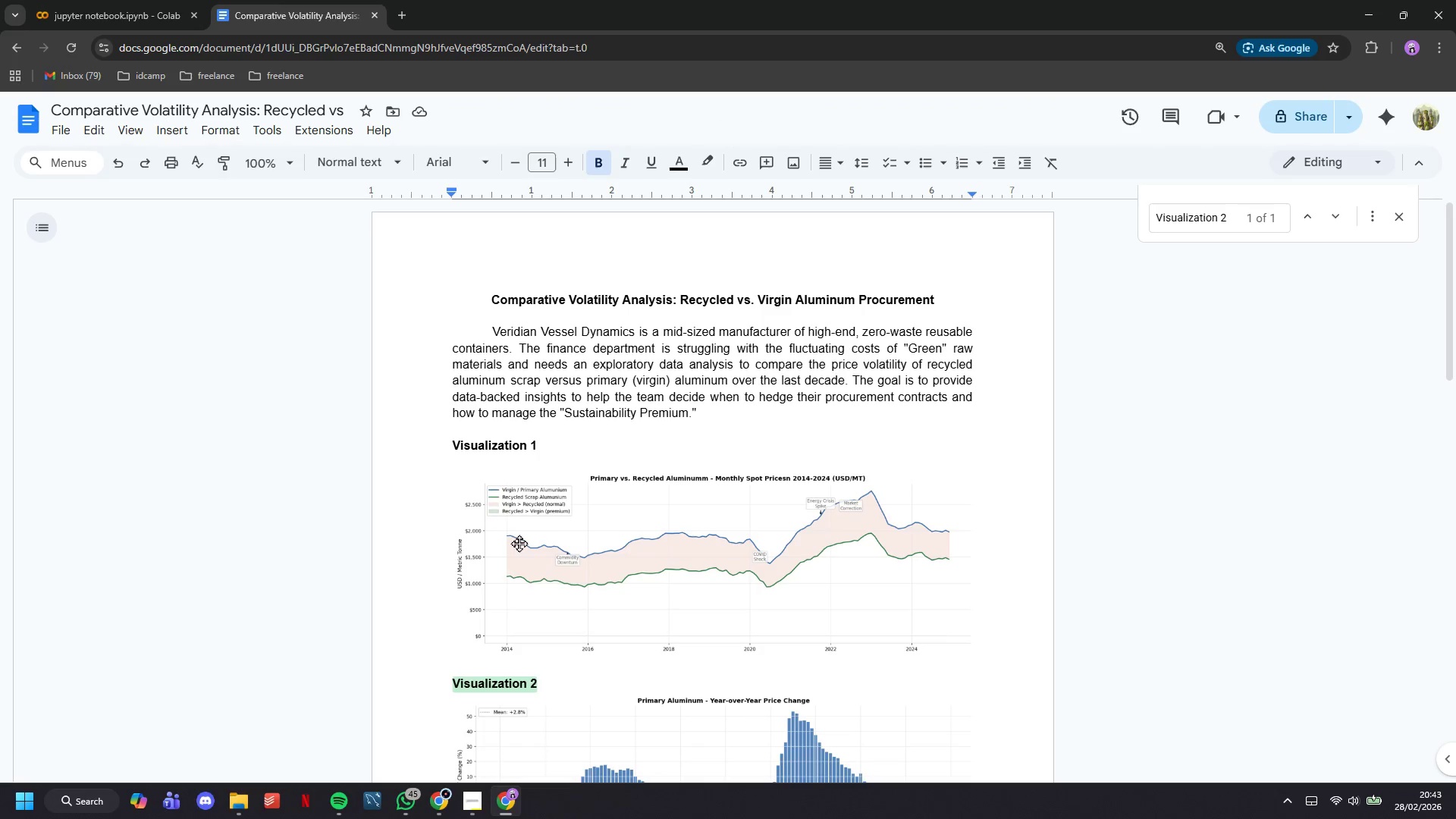 
scroll: coordinate [582, 544], scroll_direction: down, amount: 10.0
 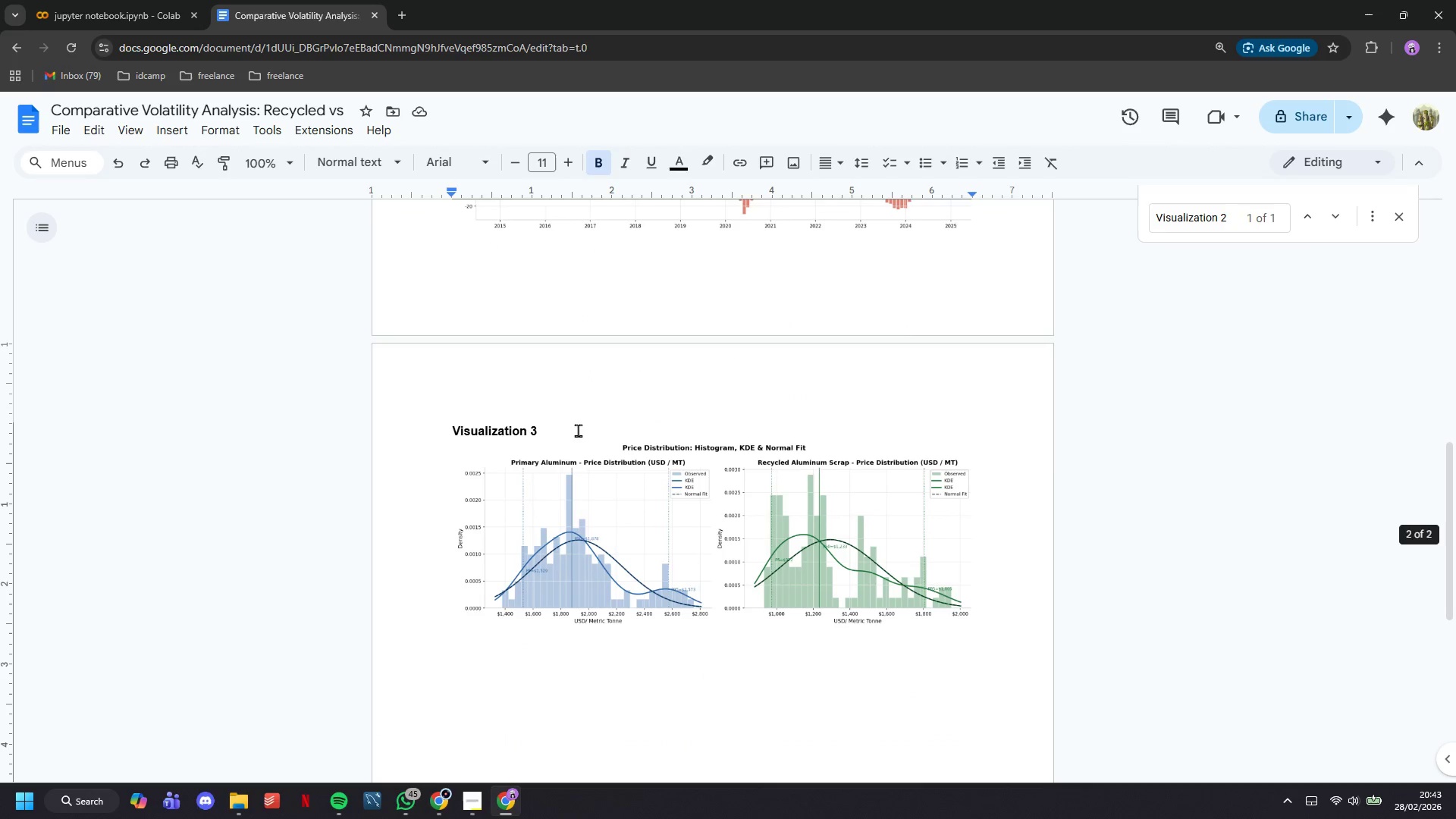 
double_click([574, 428])
 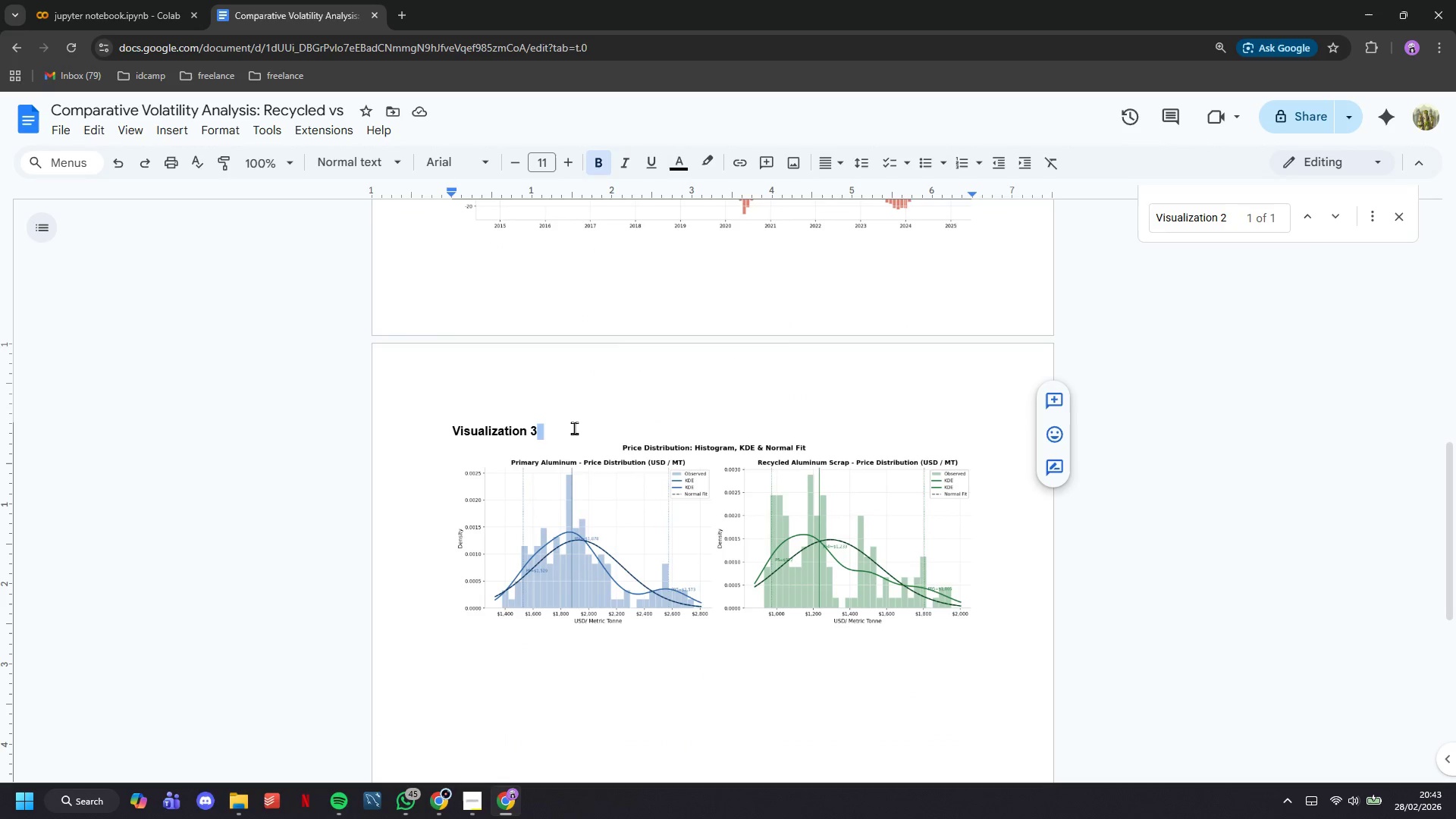 
triple_click([574, 428])
 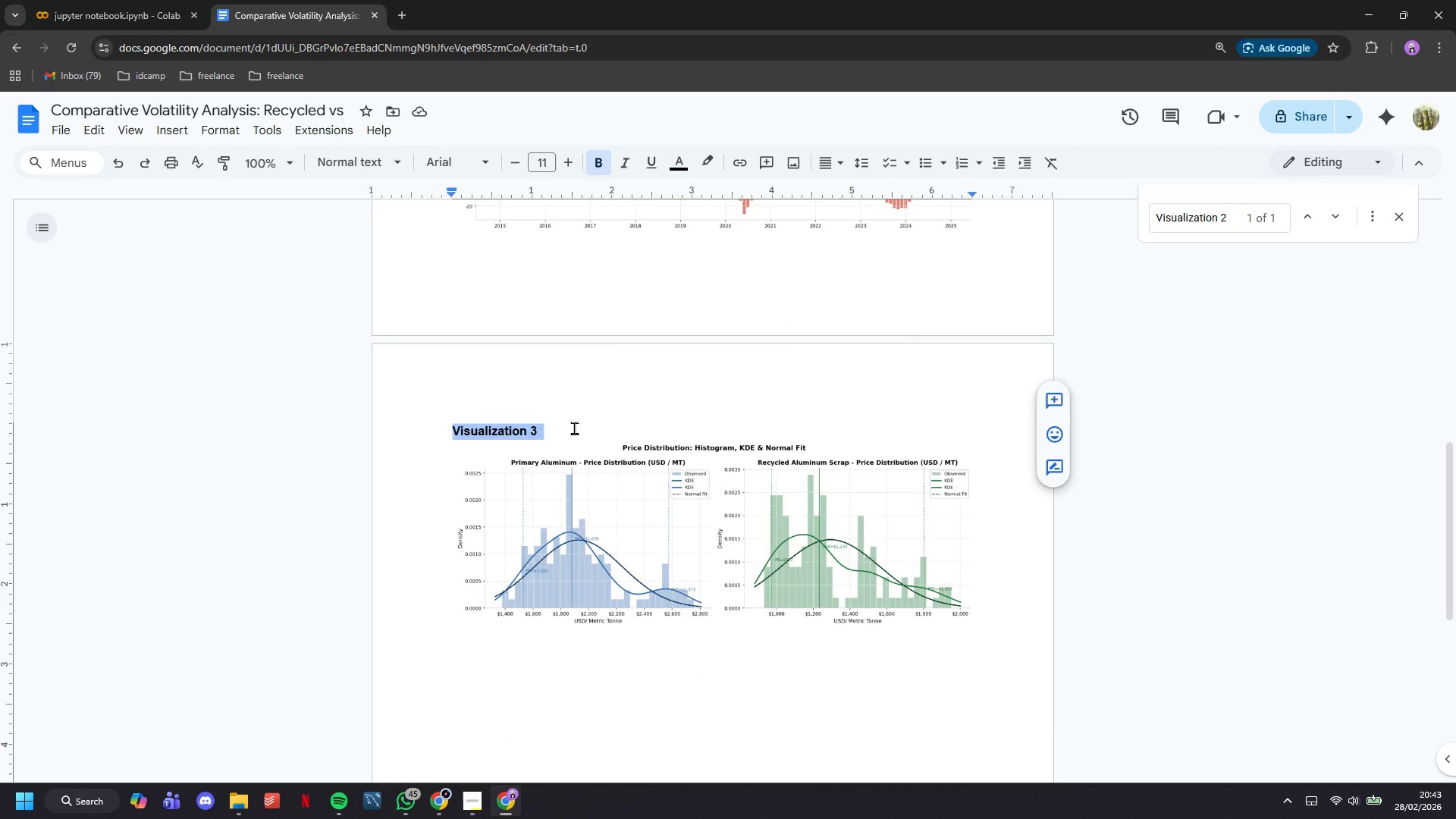 
key(Control+C)
 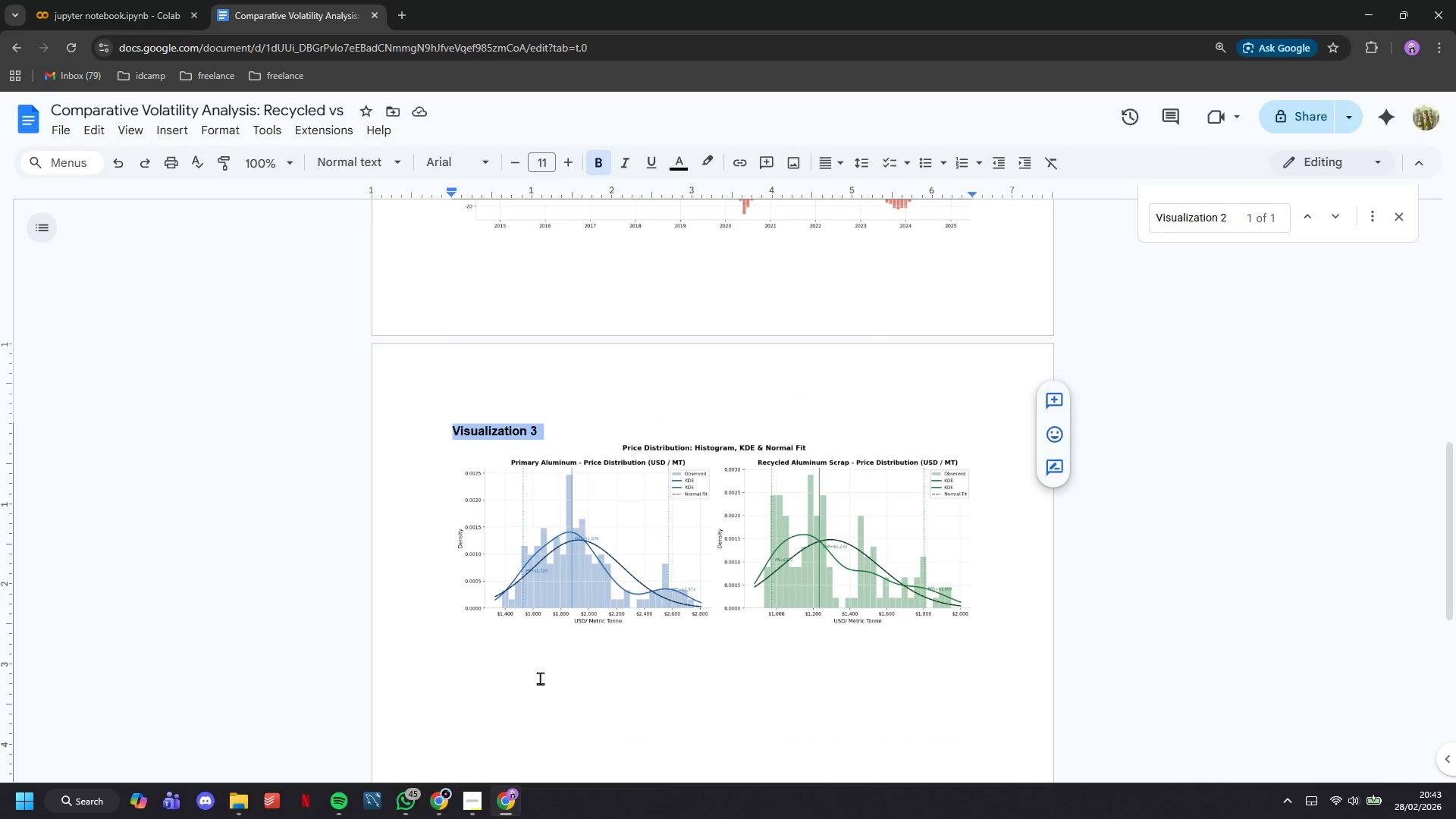 
key(Control+V)
 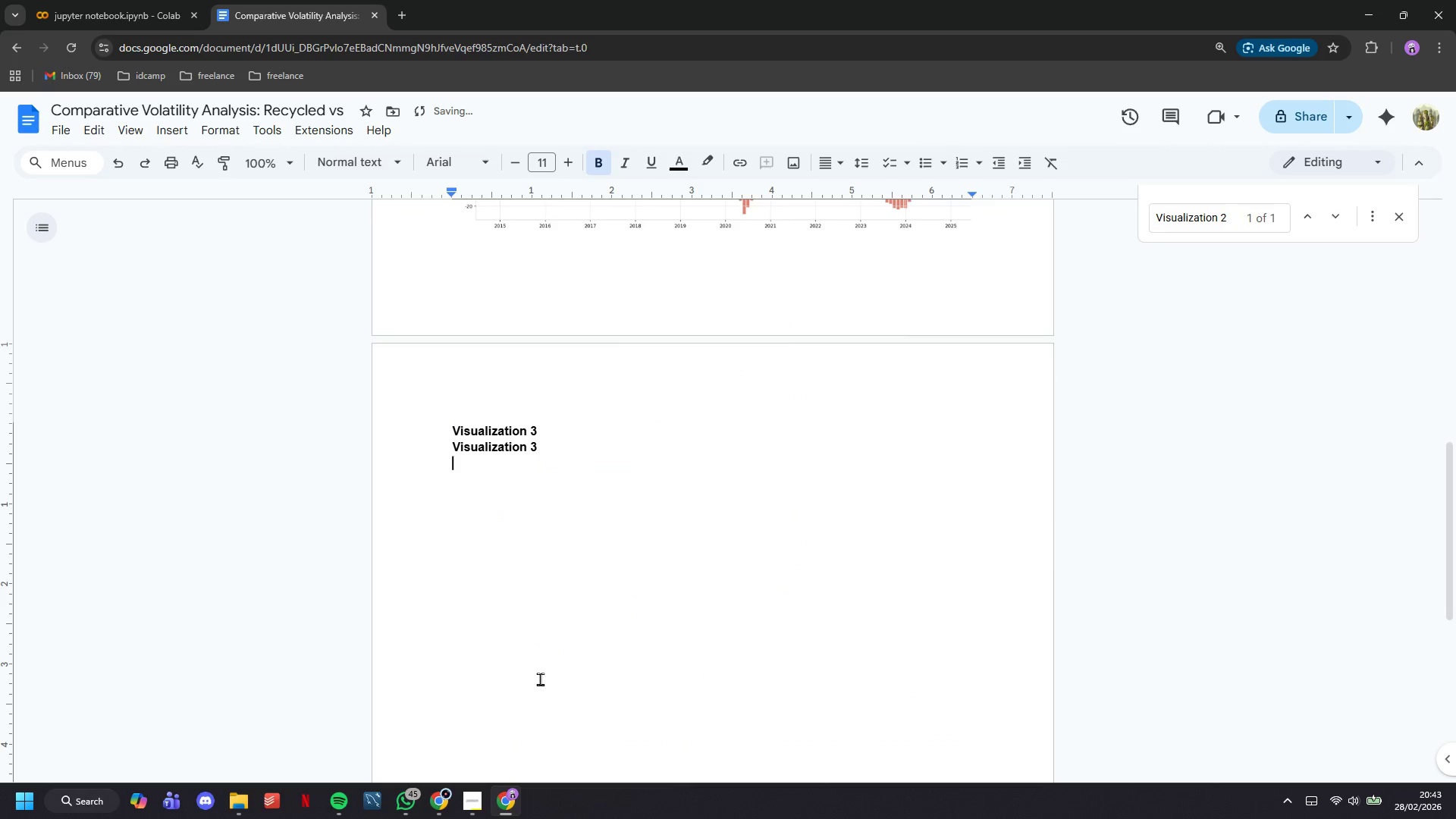 
key(Control+Z)
 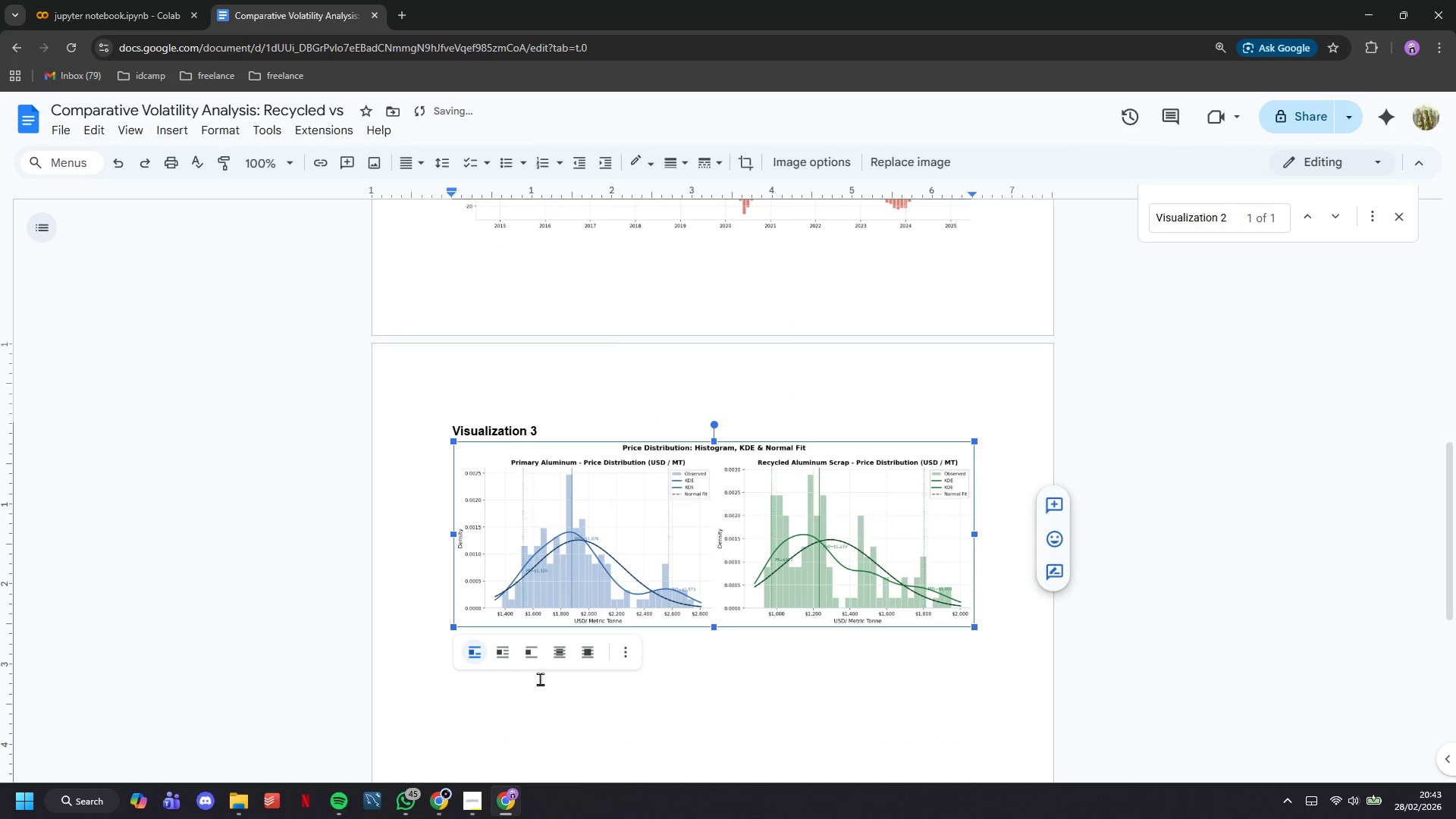 
key(ArrowRight)
 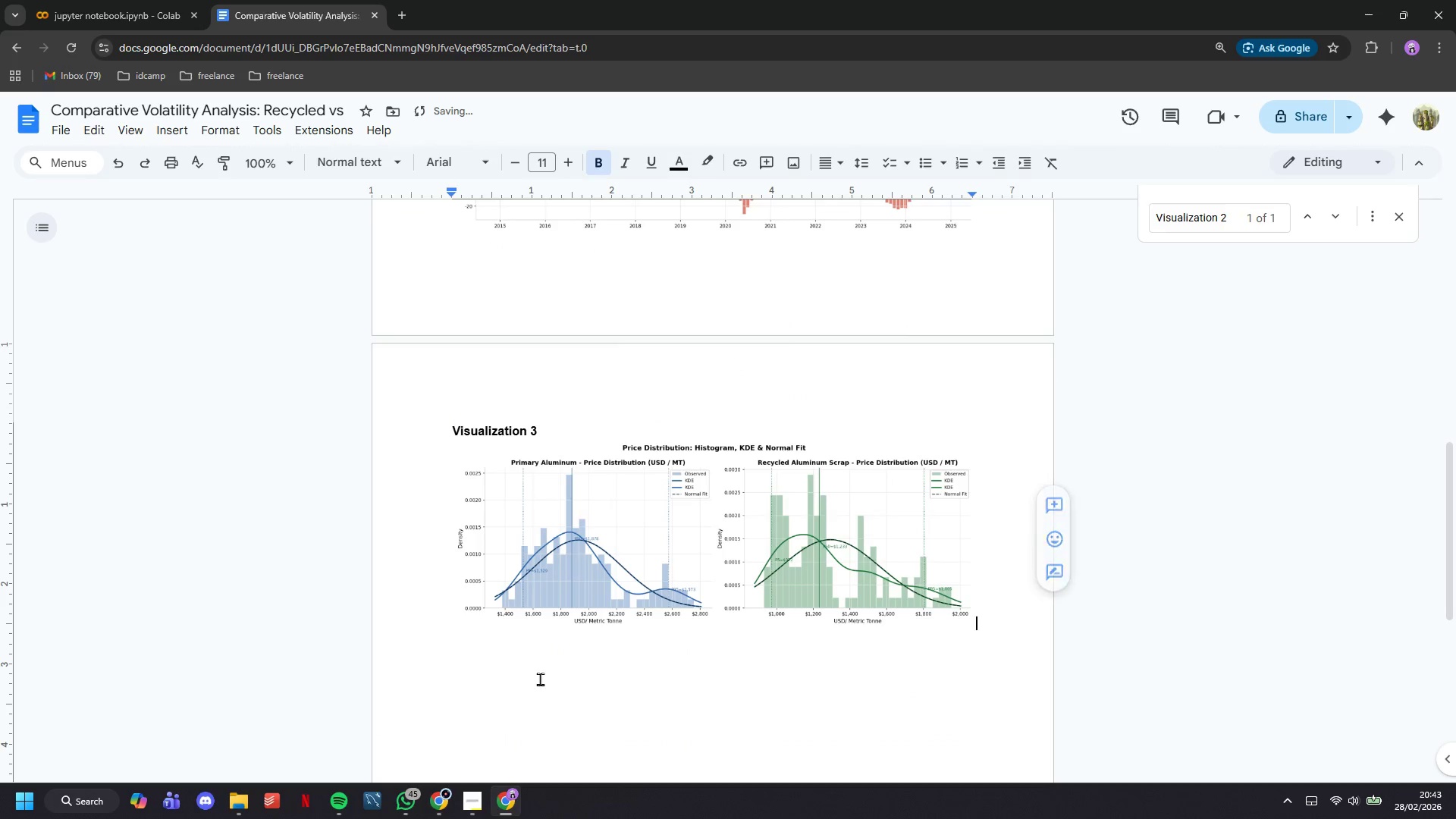 
key(Enter)
 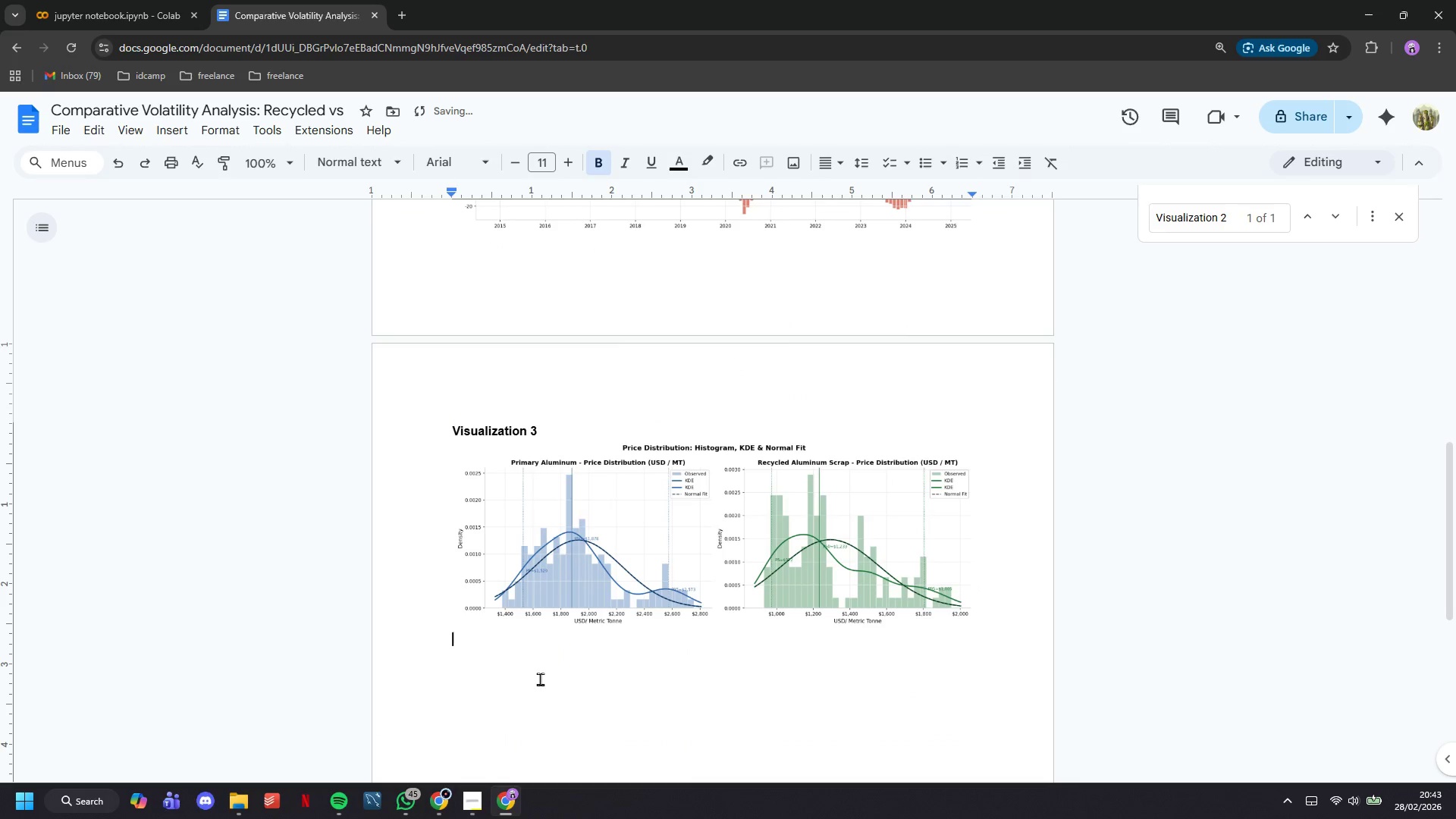 
key(Control+V)
 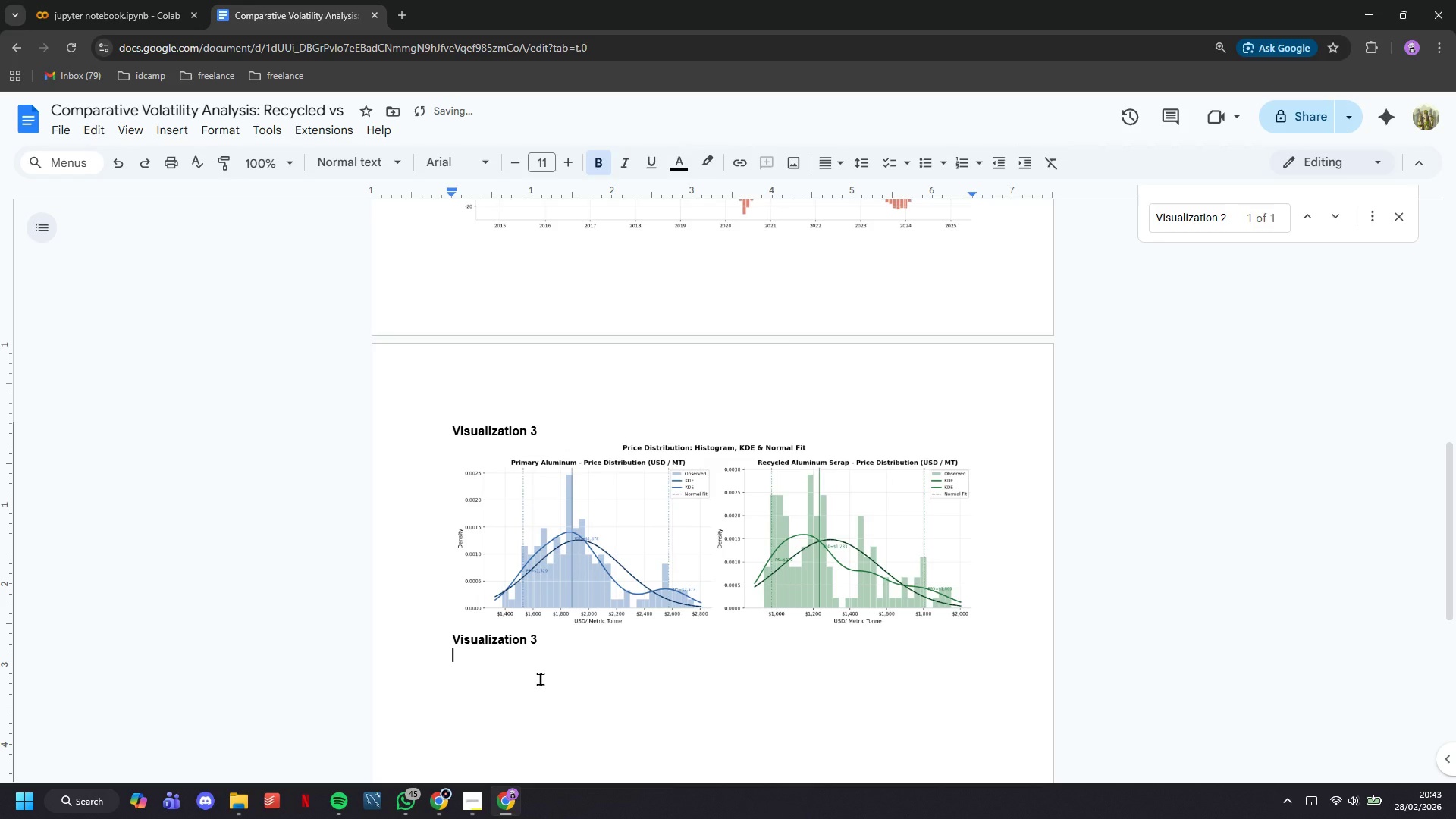 
hold_key(key=ControlLeft, duration=0.31)
 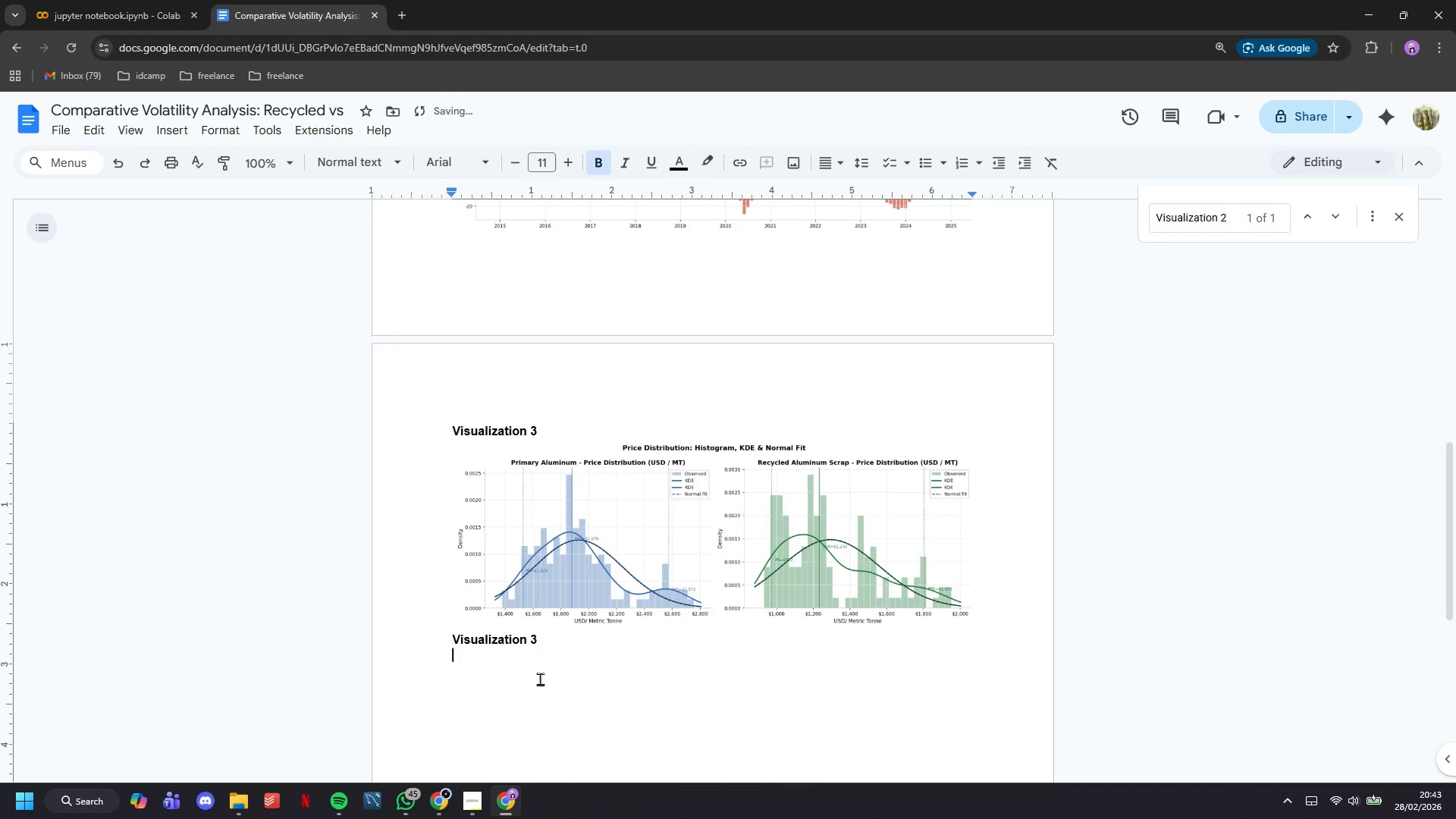 
key(Meta+MetaLeft)
 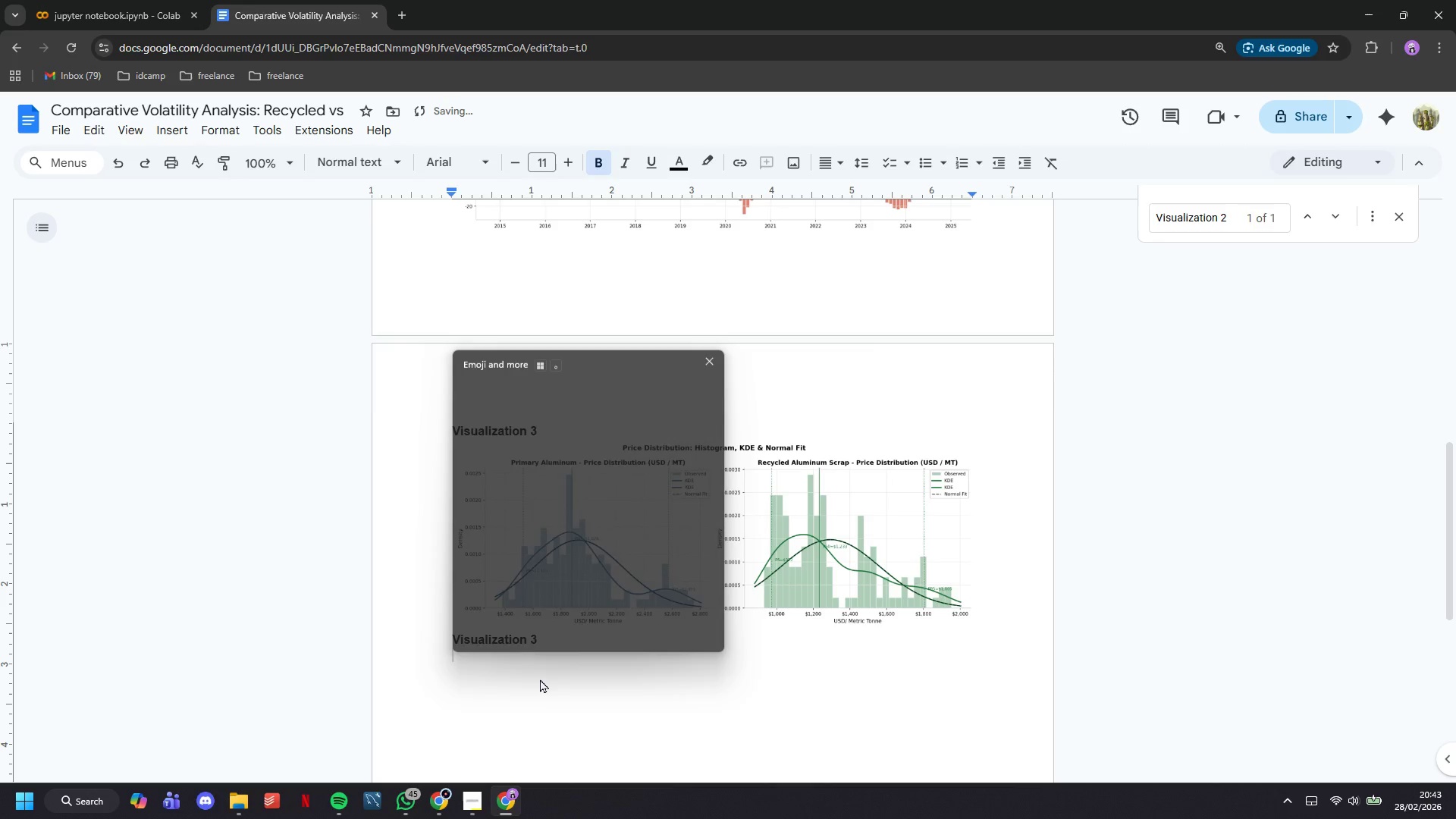 
key(Meta+V)
 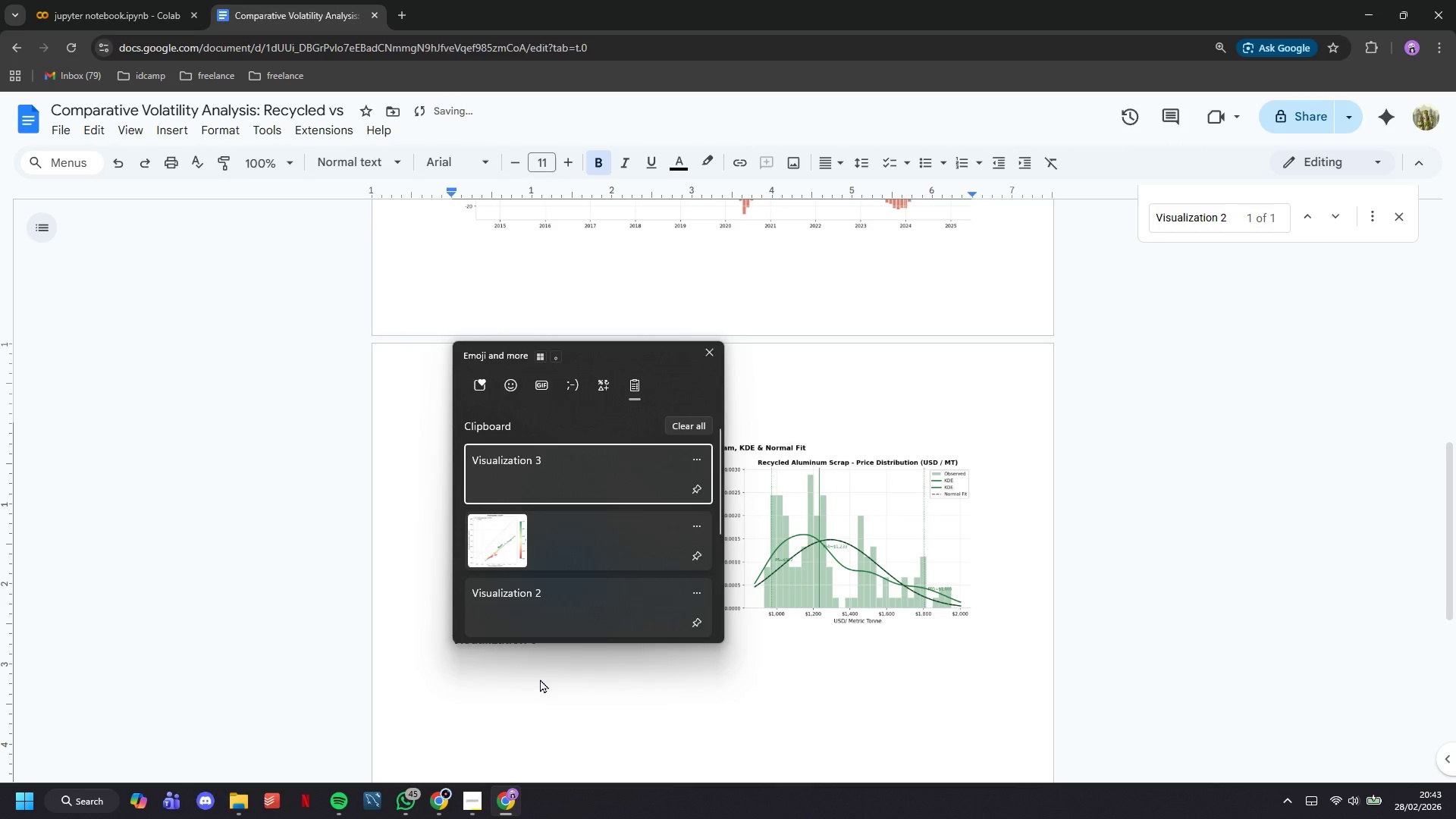 
key(ArrowDown)
 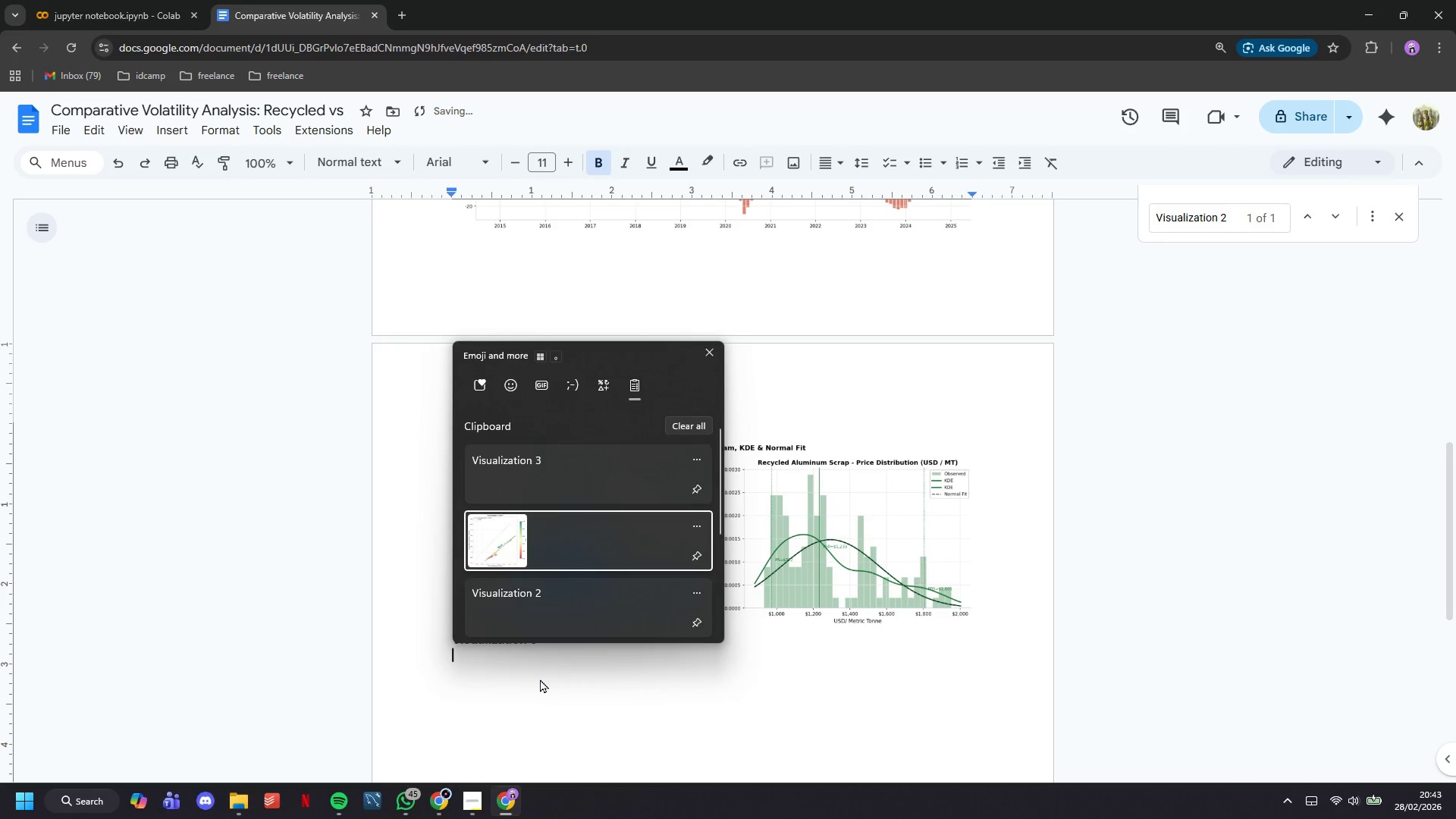 
key(Enter)
 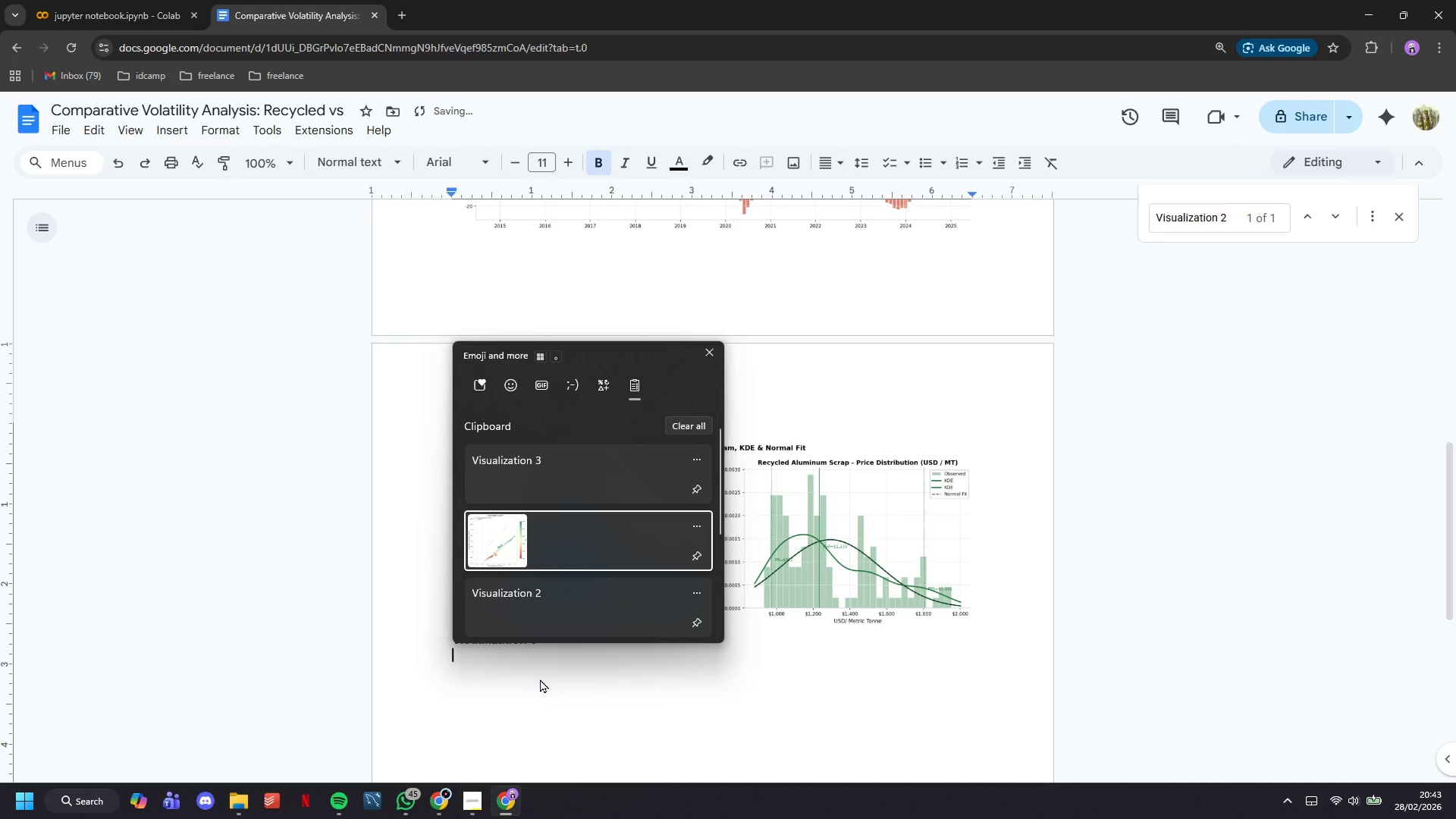 
key(Control+ControlLeft)
 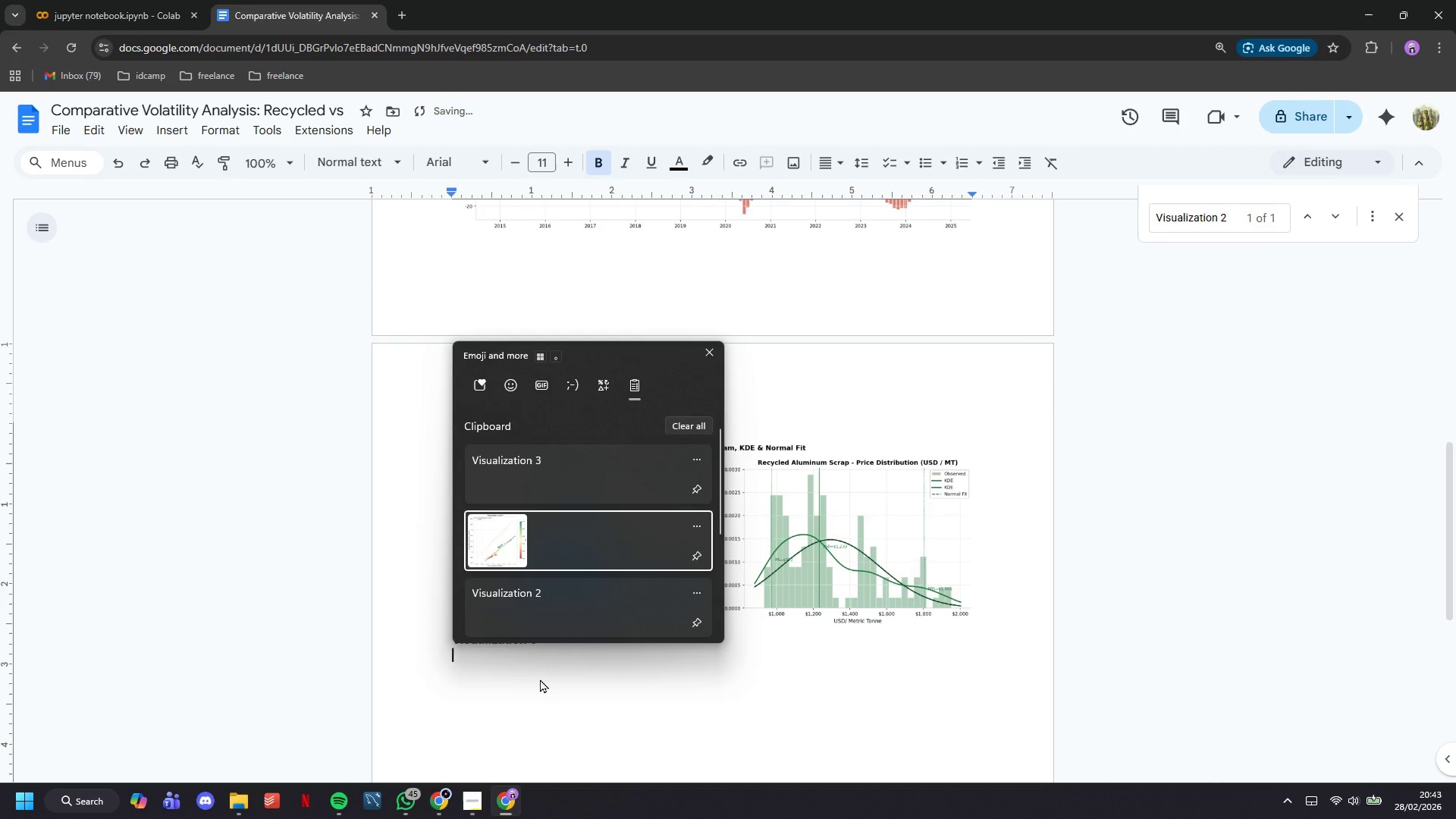 
key(Control+V)
 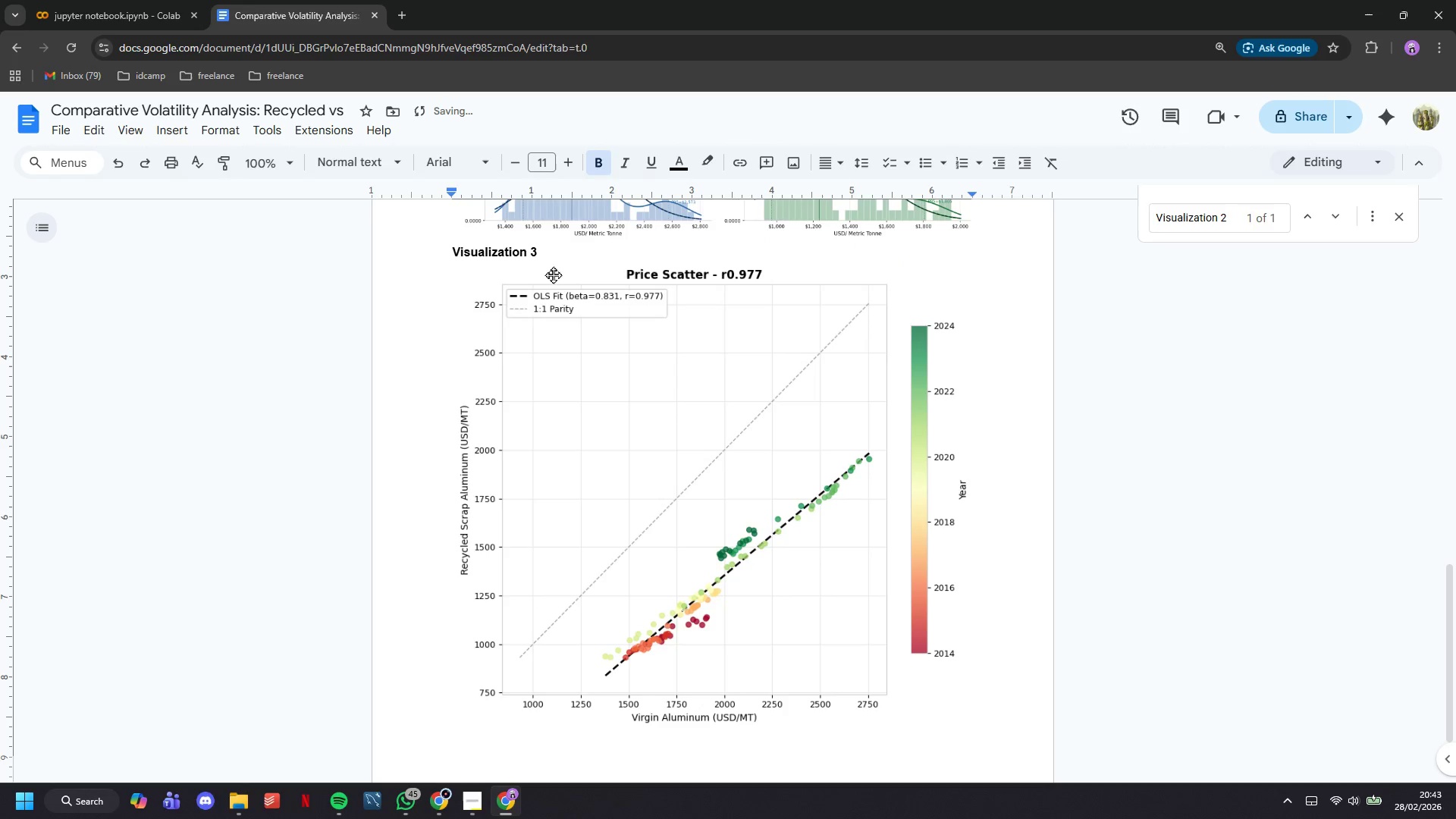 
left_click_drag(start_coordinate=[553, 261], to_coordinate=[549, 252])
 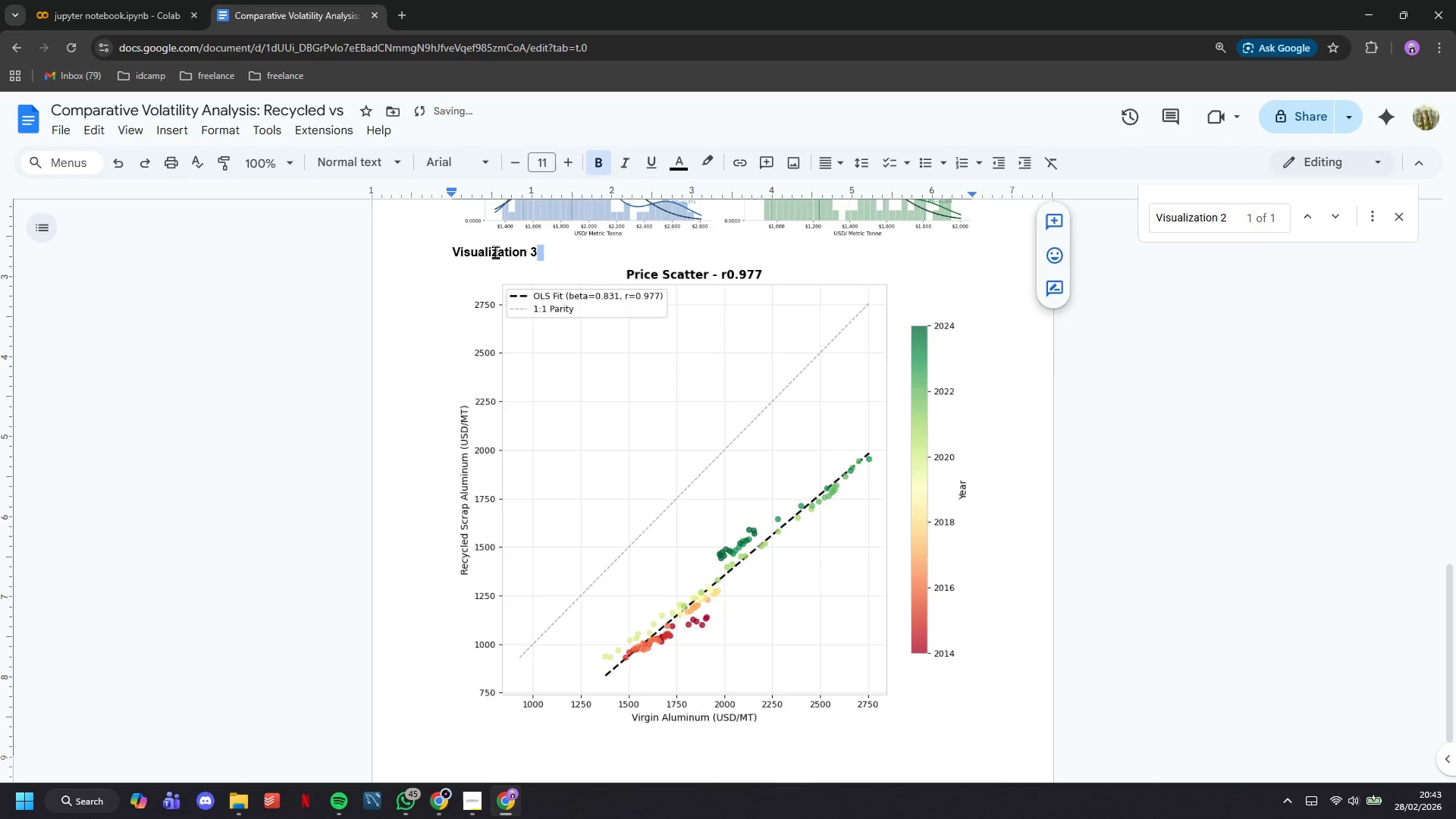 
key(ArrowLeft)
 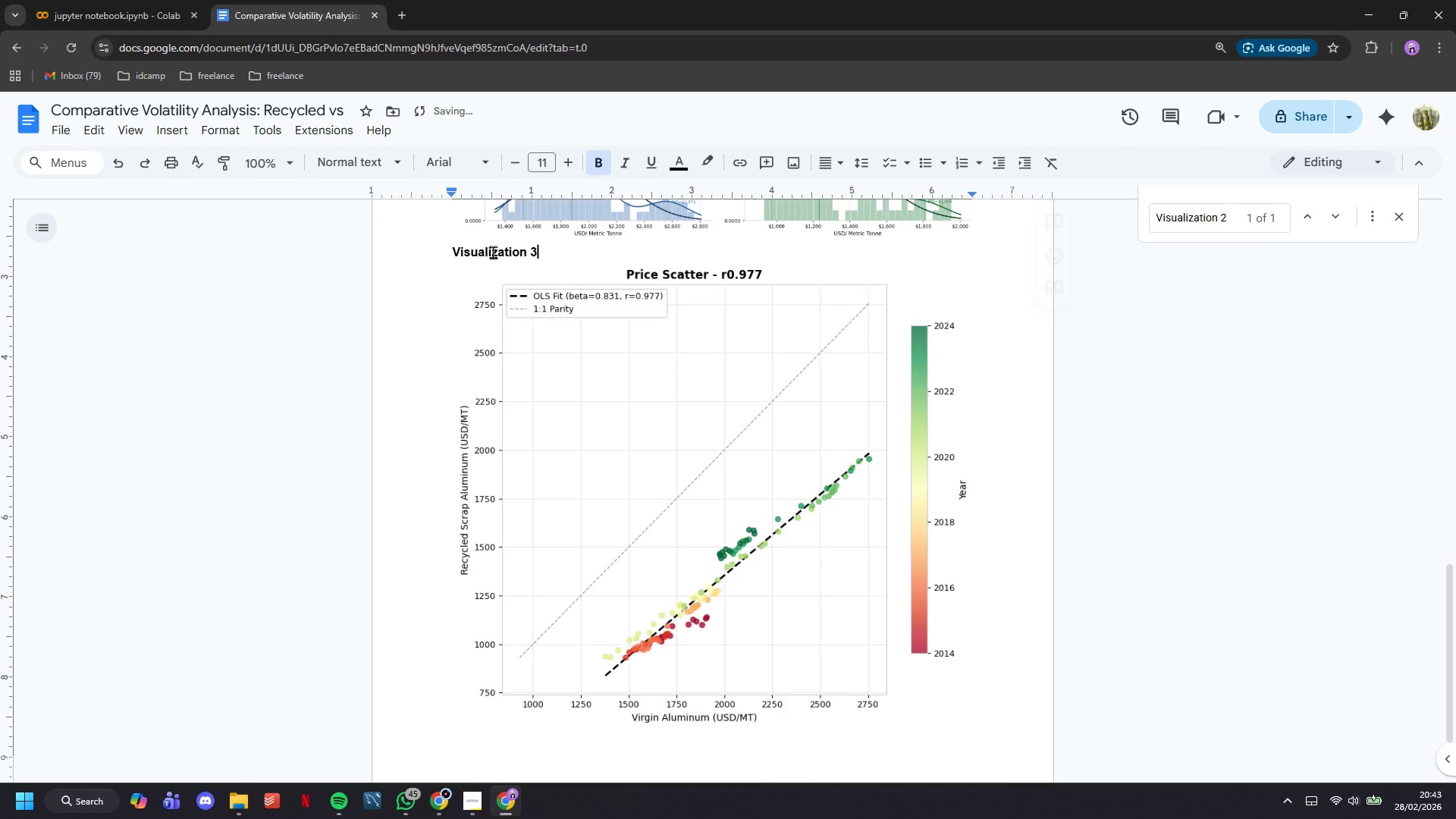 
key(Backspace)
 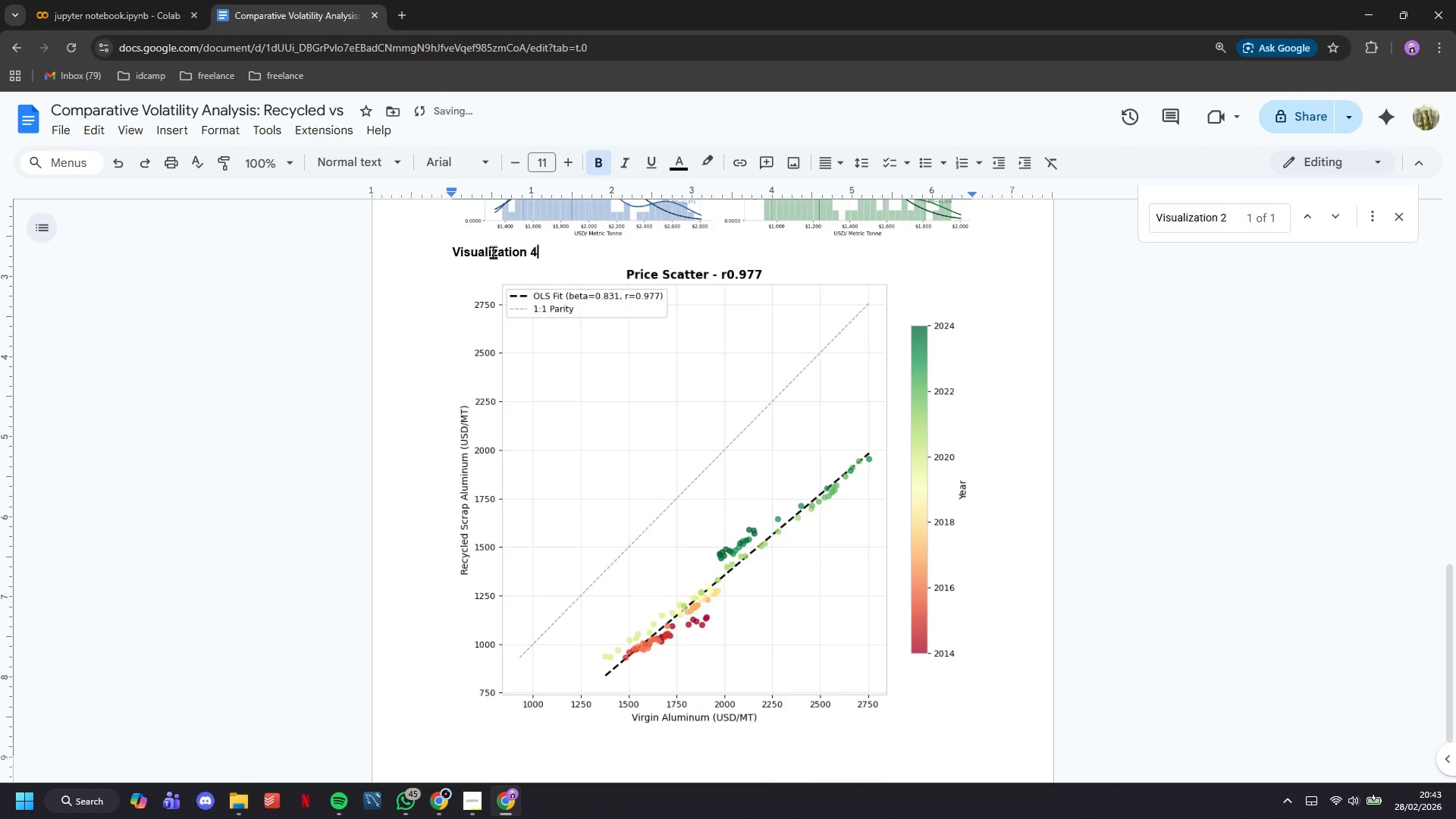 
key(4)
 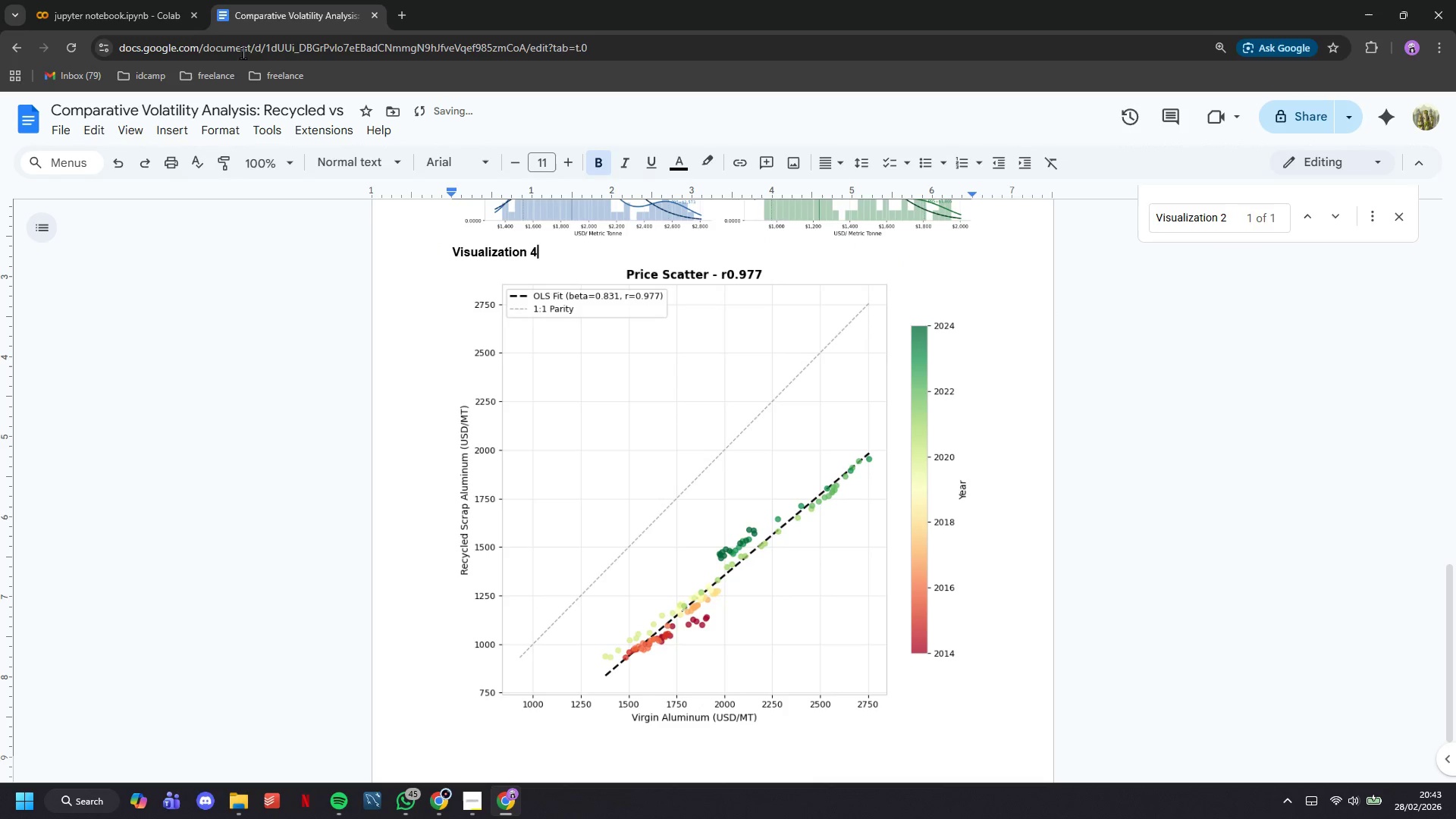 
left_click([185, 0])
 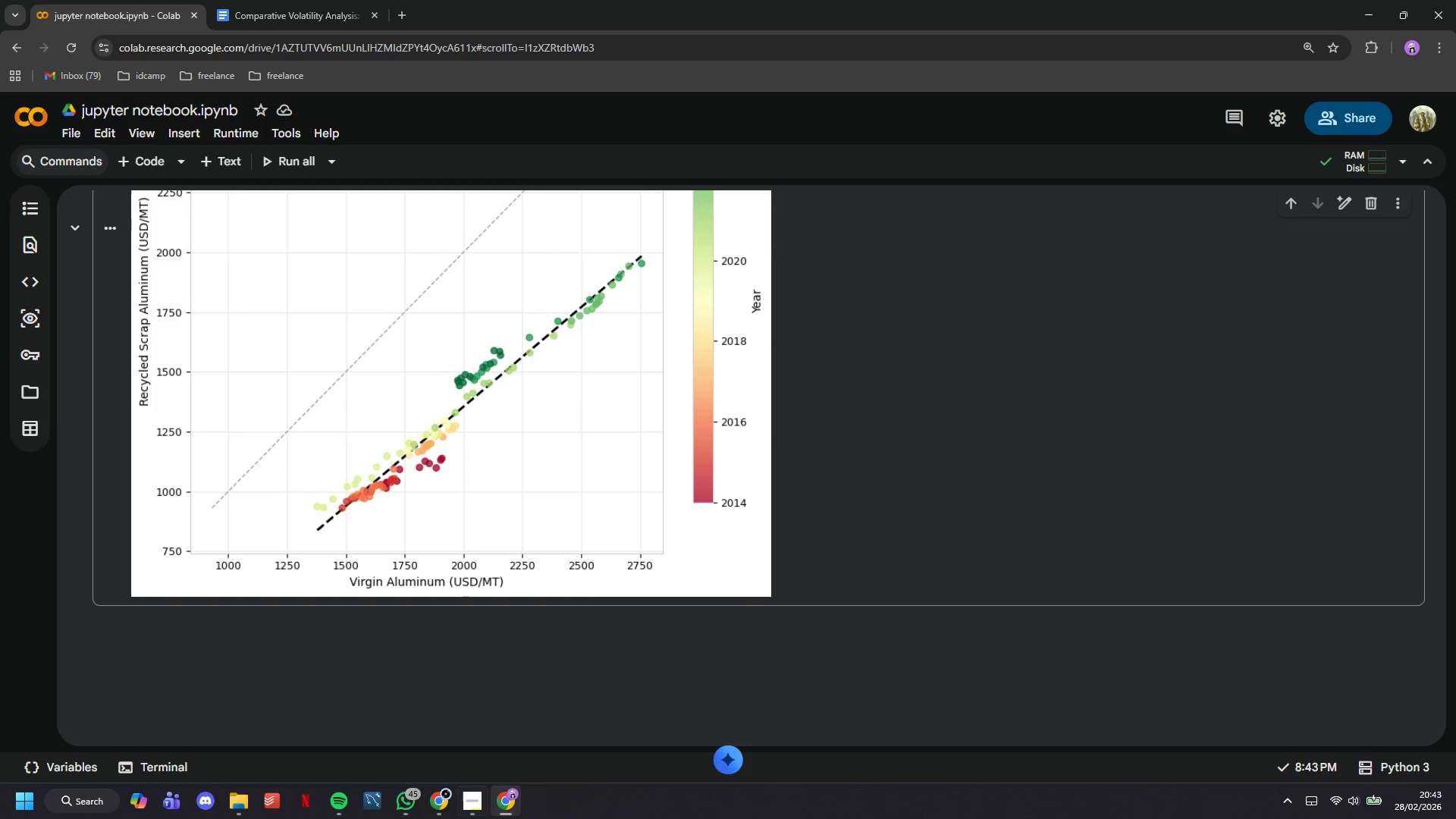 
left_click([468, 805])